 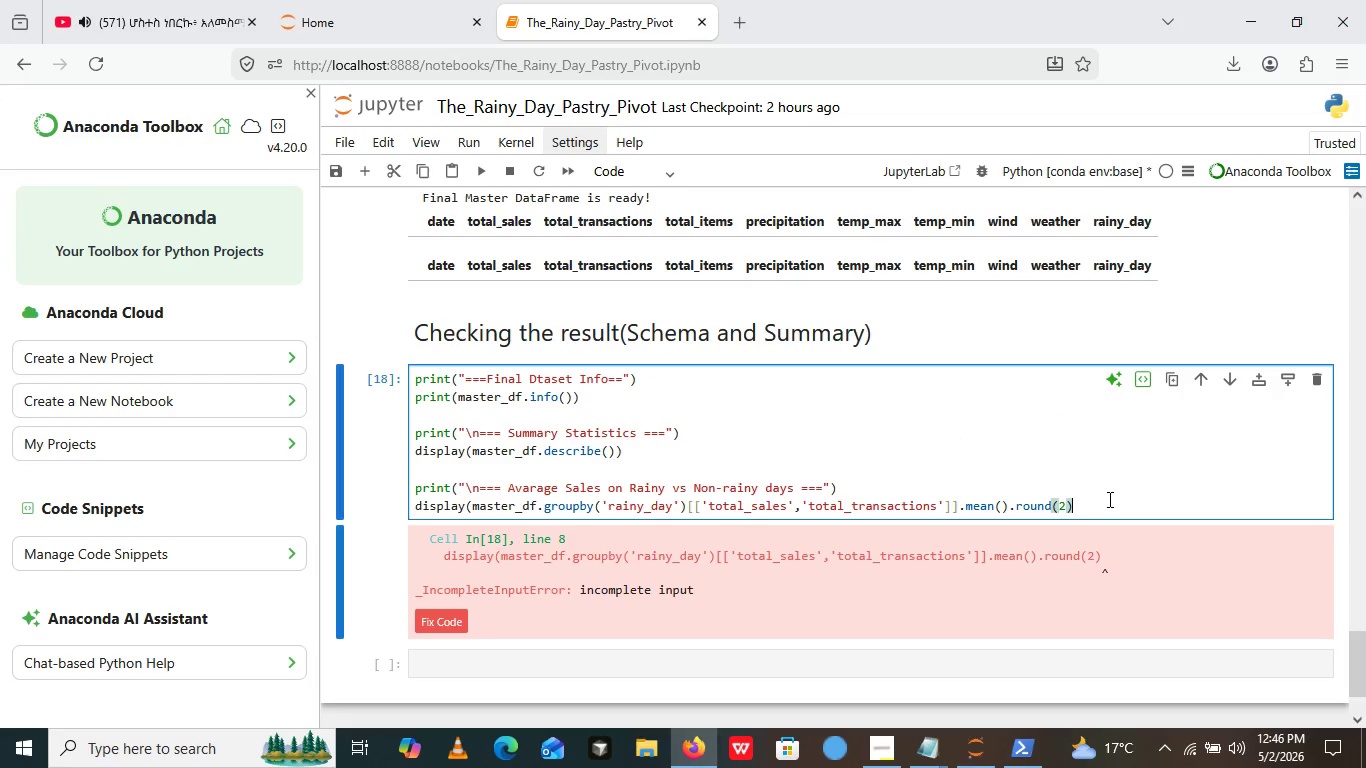 
left_click([1108, 499])
 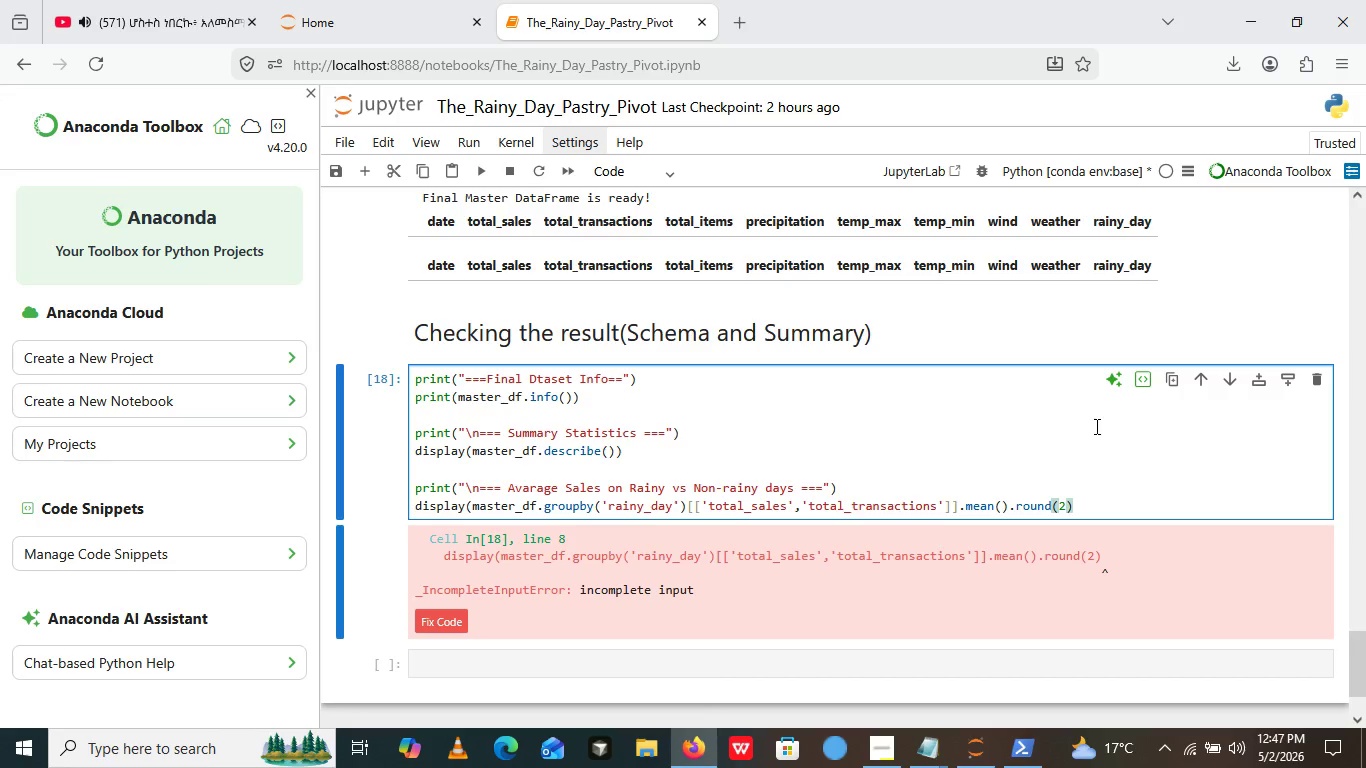 
wait(21.23)
 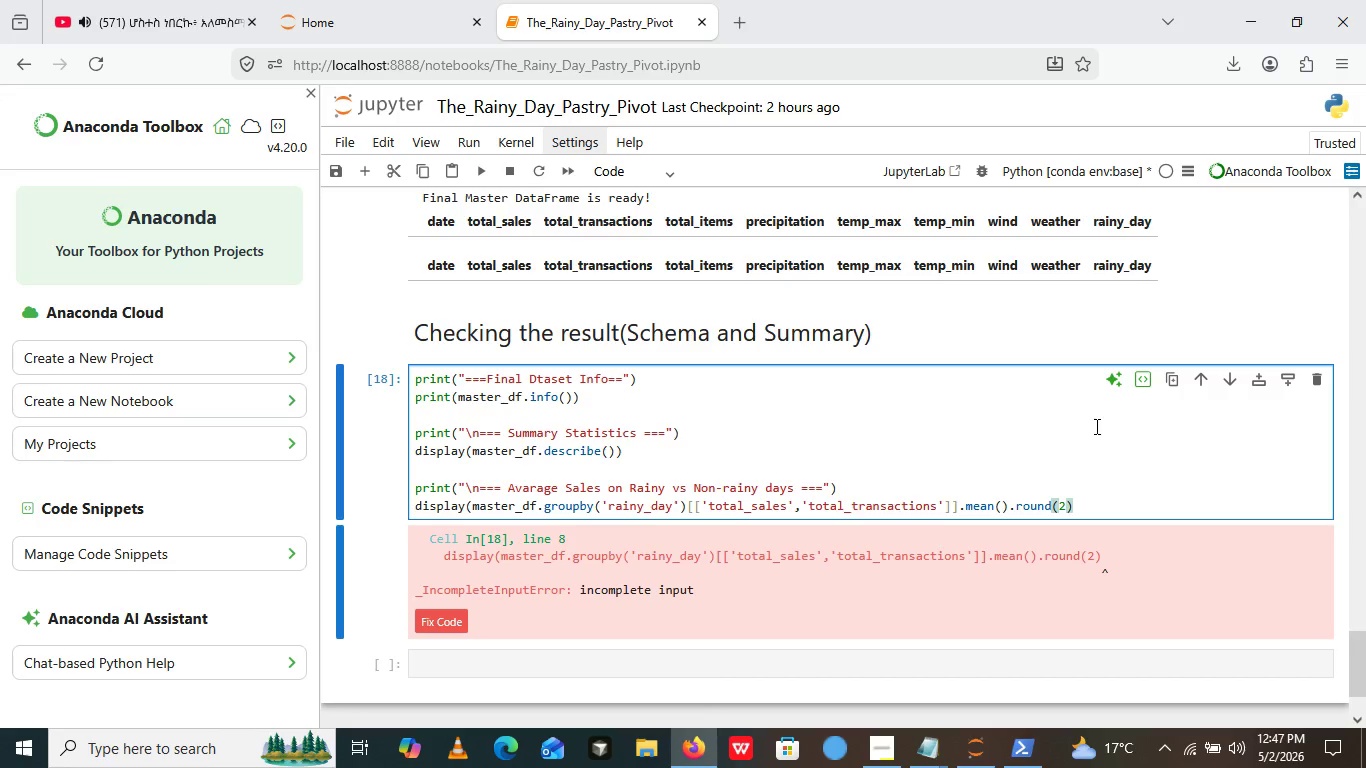 
scroll: coordinate [987, 559], scroll_direction: none, amount: 0.0
 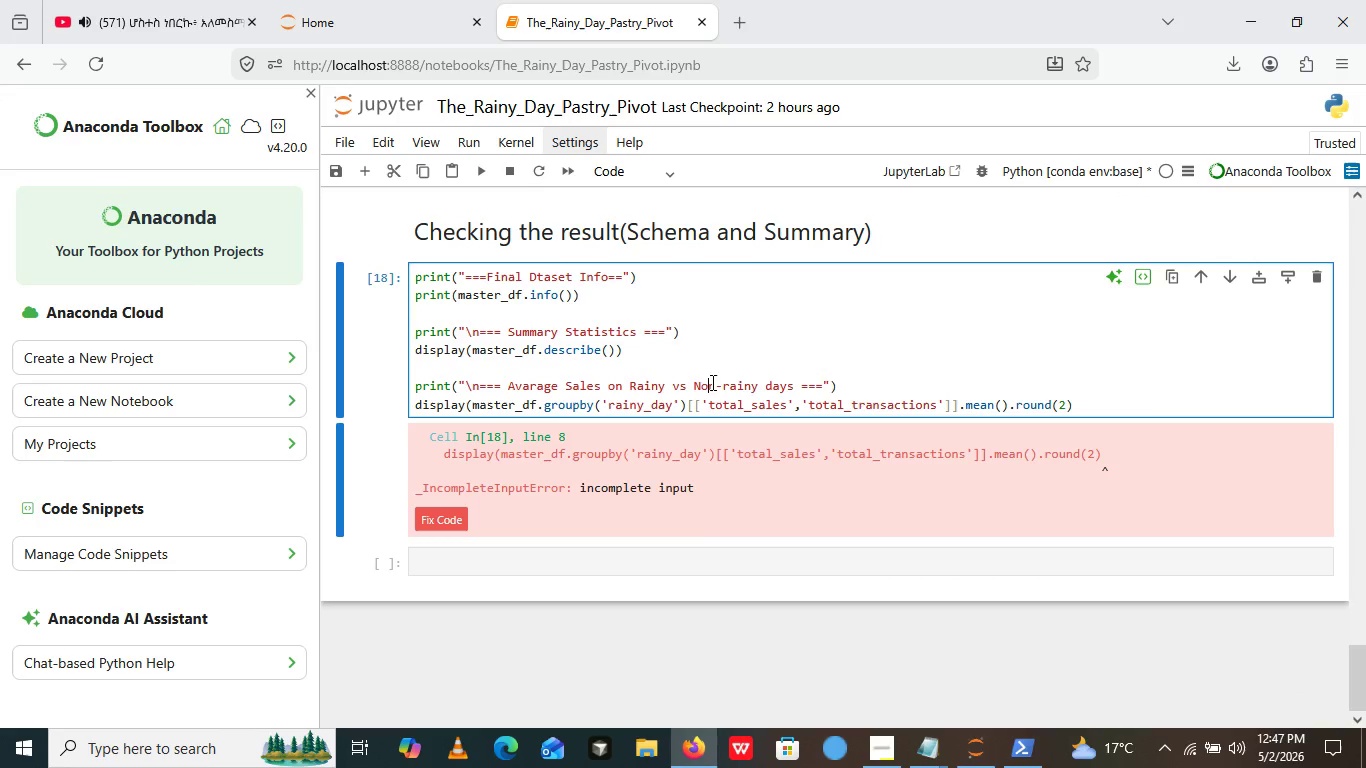 
left_click([711, 383])
 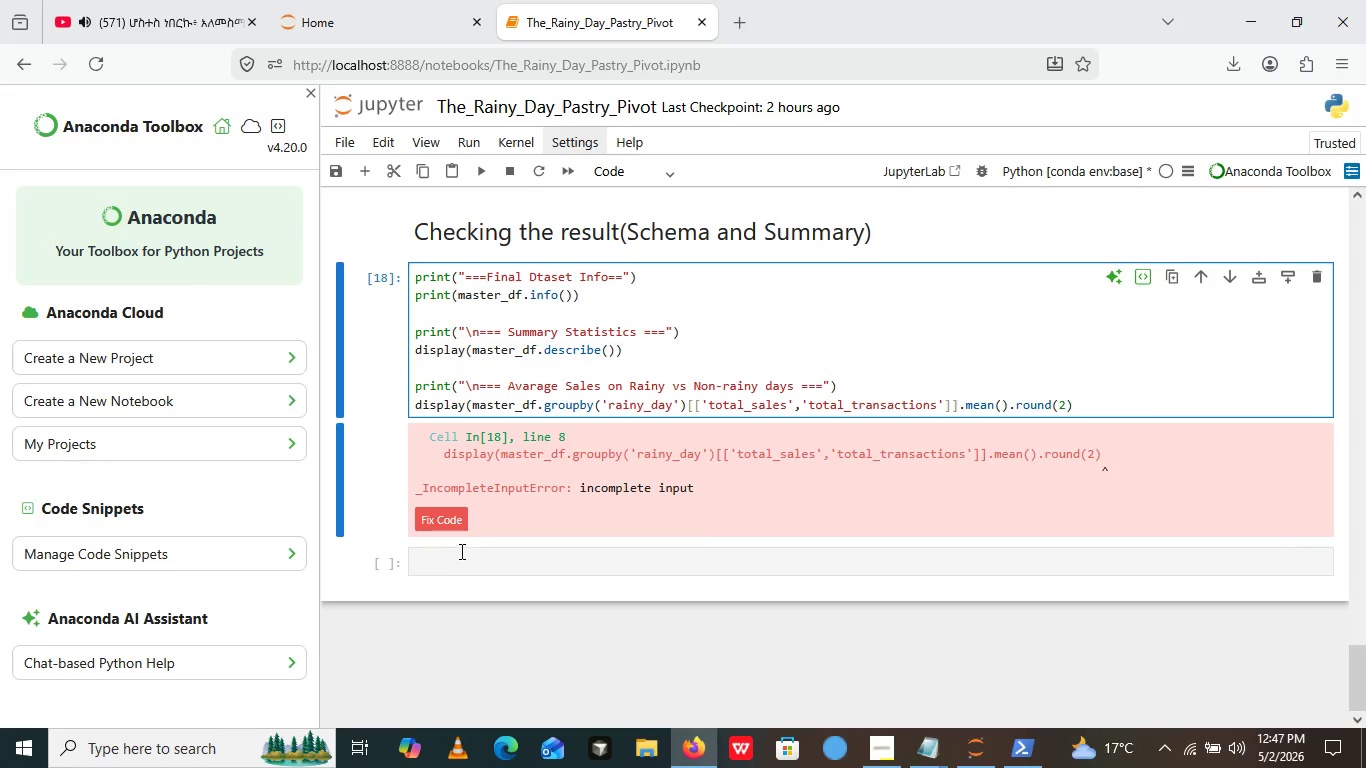 
wait(9.12)
 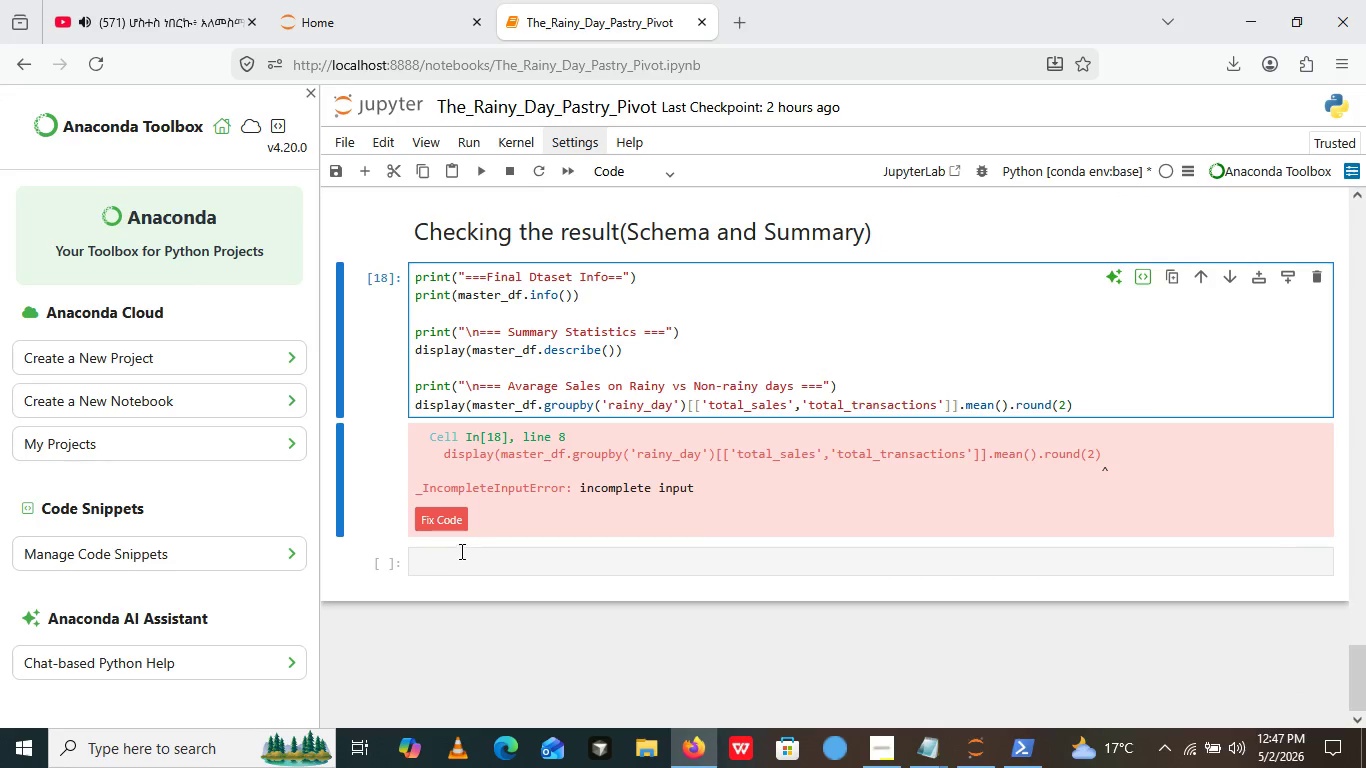 
double_click([1088, 384])
 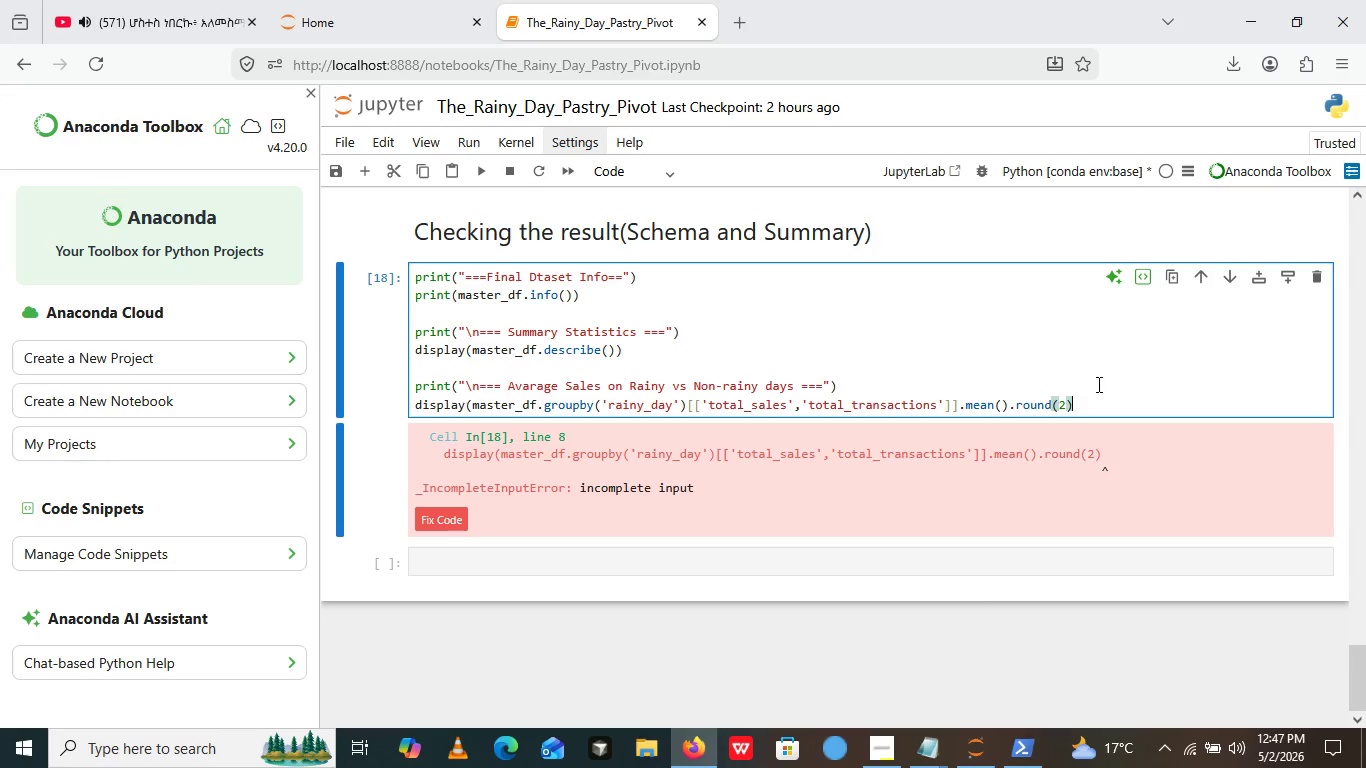 
left_click([1089, 395])
 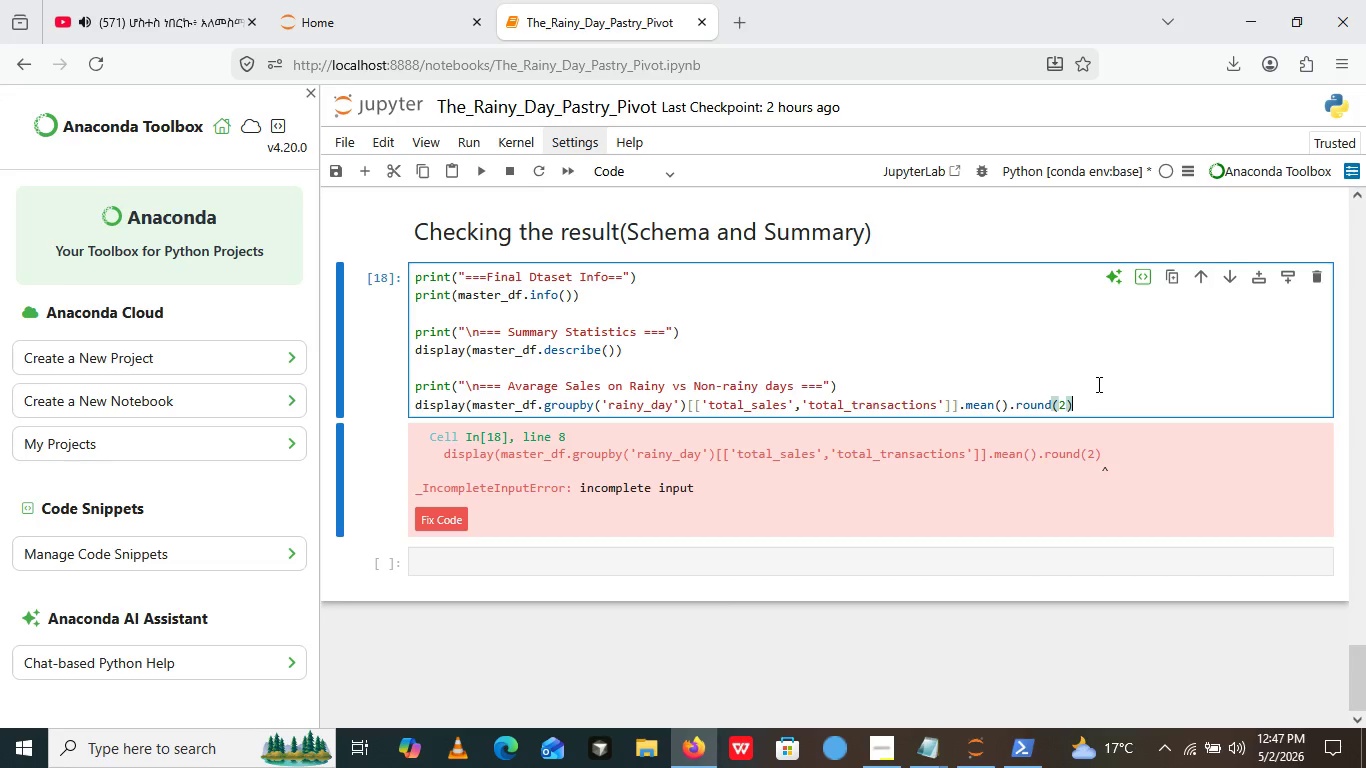 
wait(8.31)
 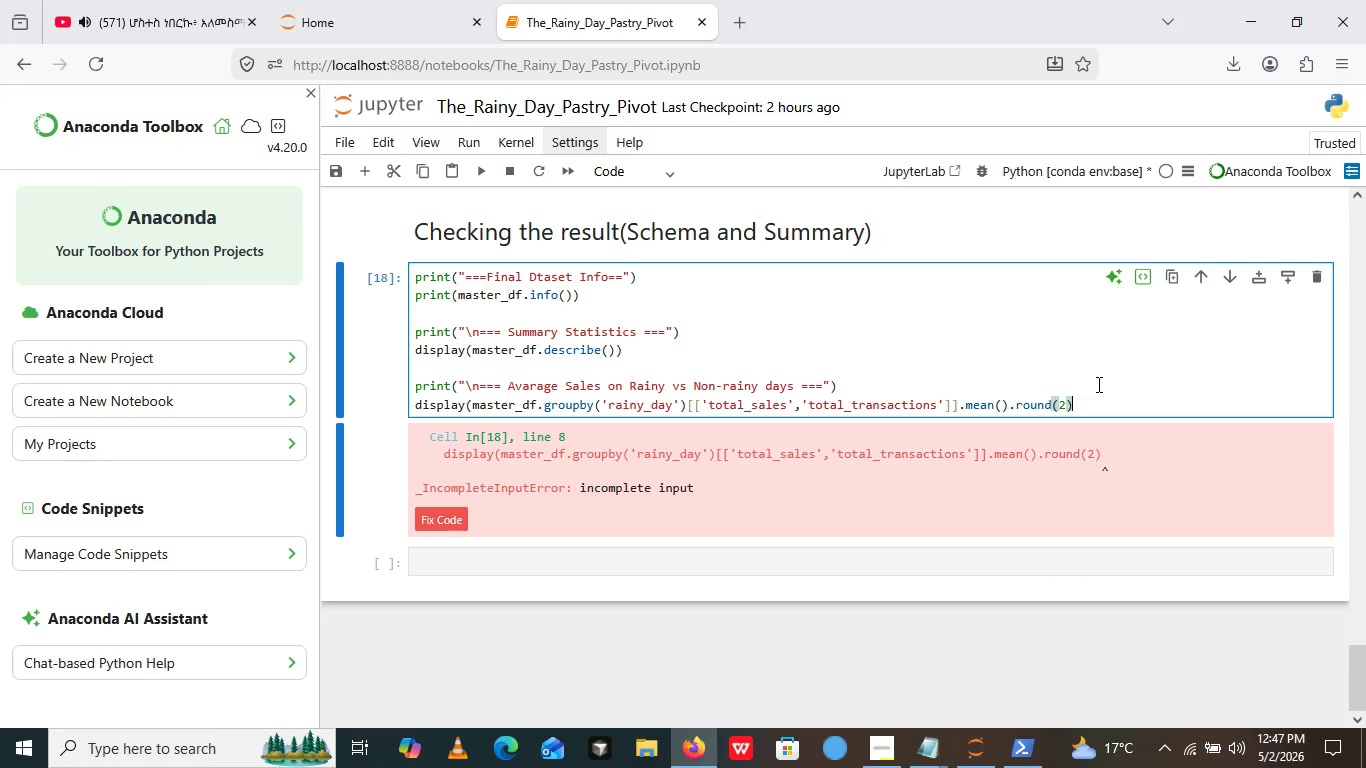 
key(Shift+0)
 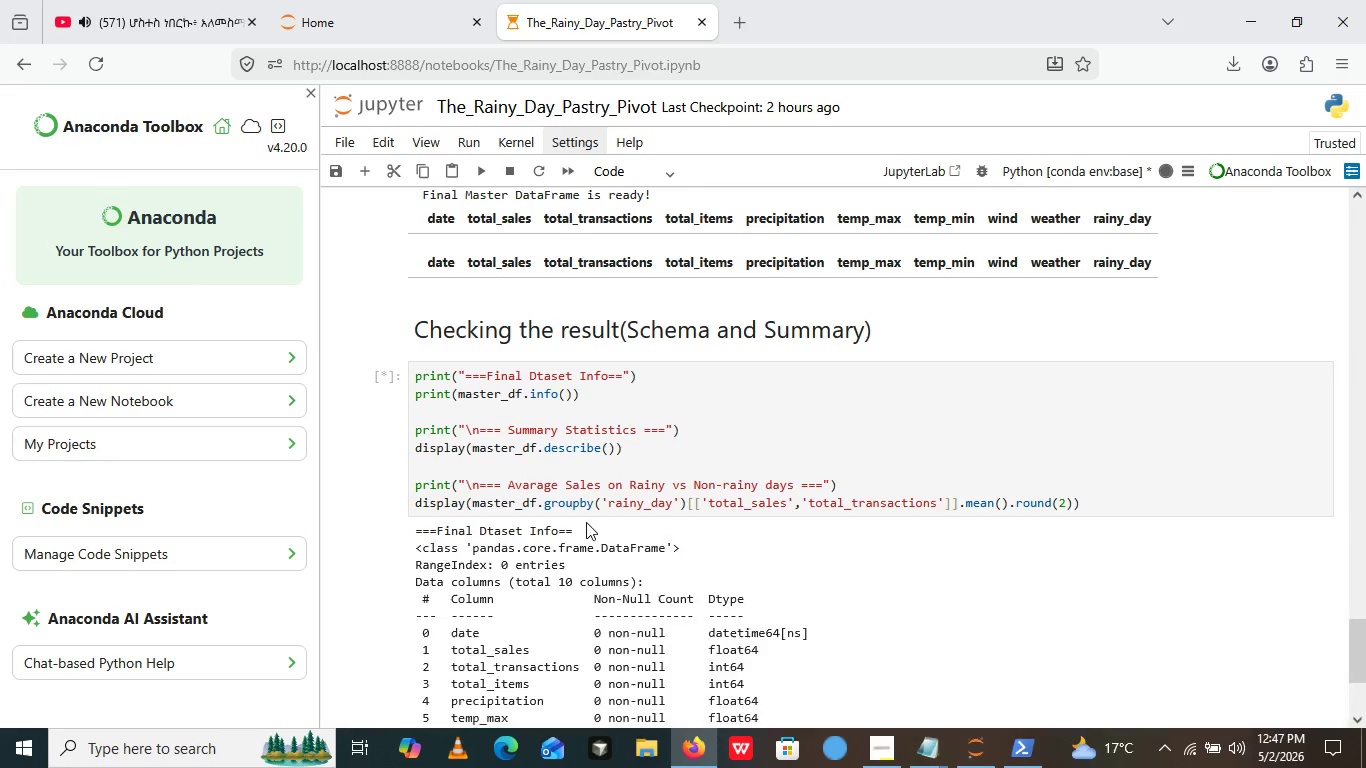 
scroll: coordinate [587, 556], scroll_direction: down, amount: 12.0
 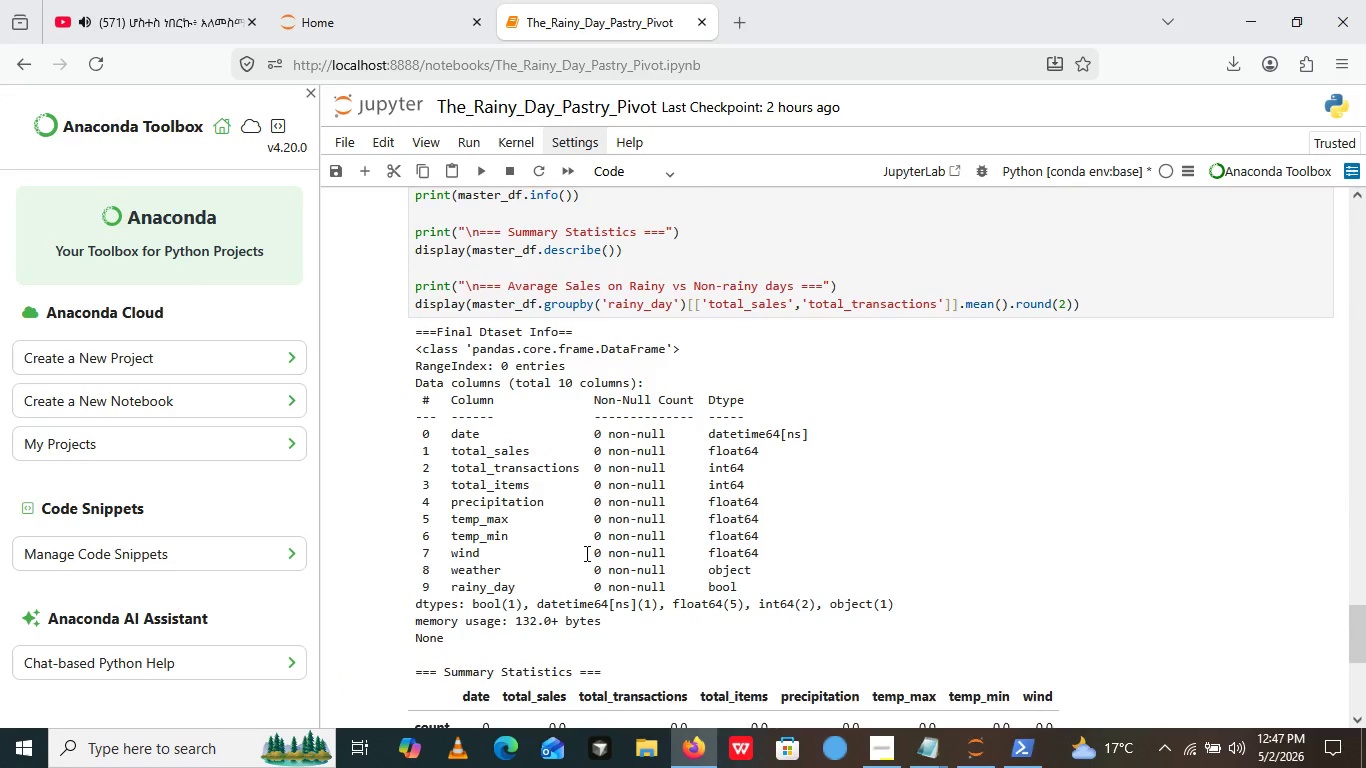 
scroll: coordinate [584, 323], scroll_direction: up, amount: 5.0
 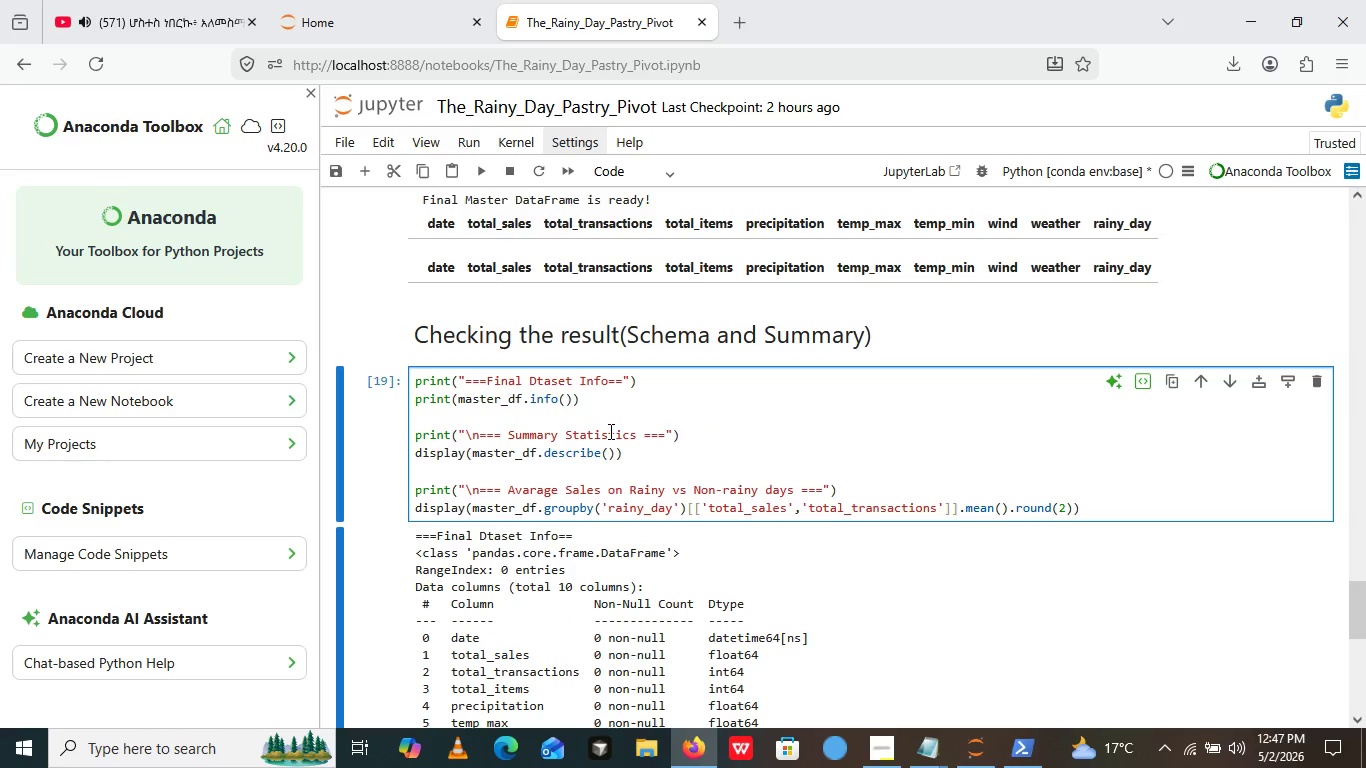 
key(Control+A)
 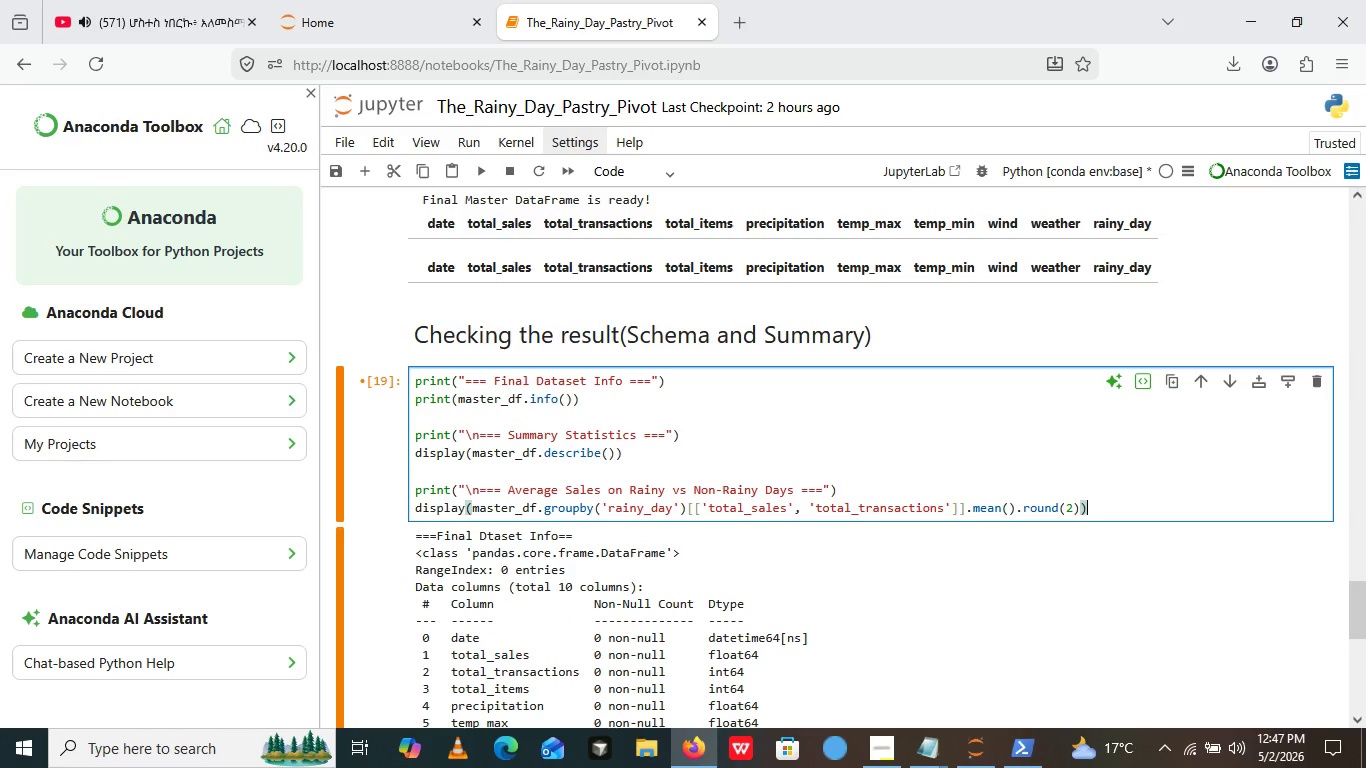 
key(Control+V)
 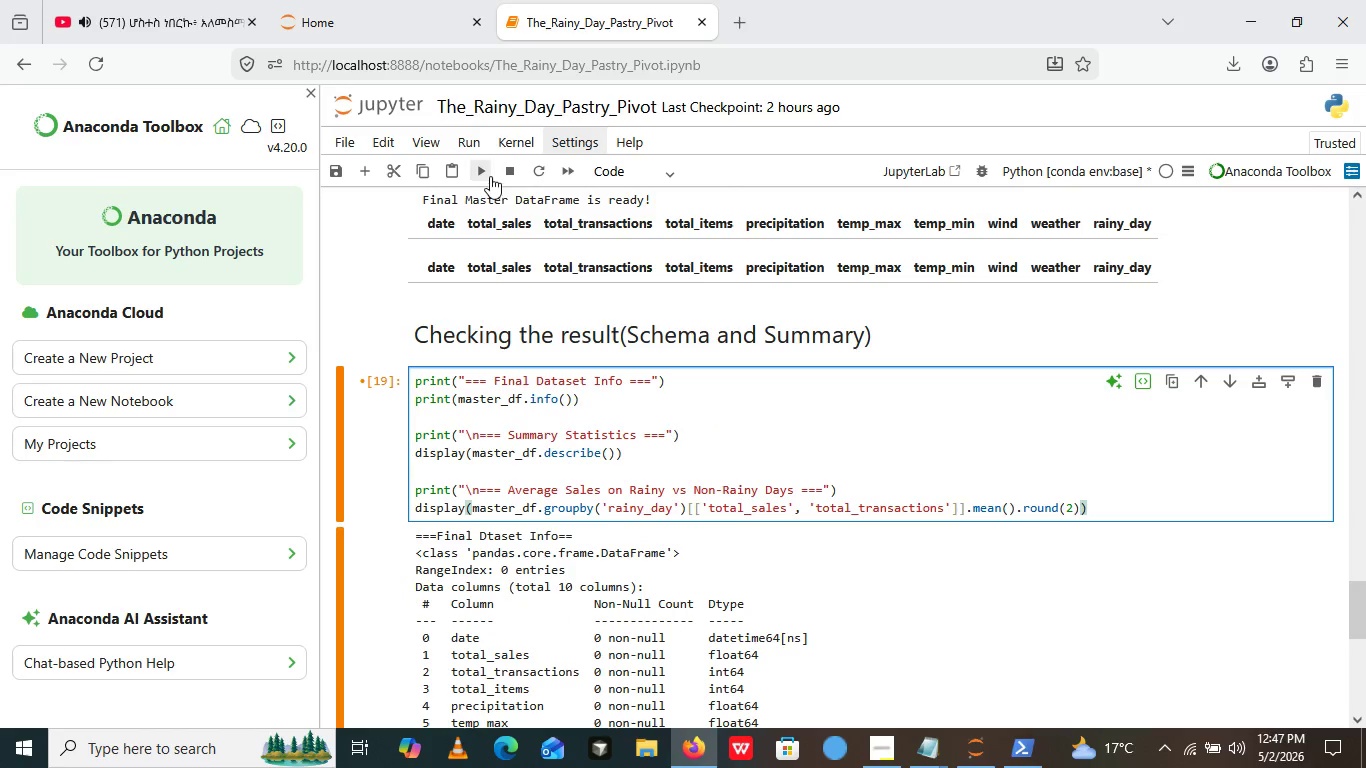 
left_click([490, 176])
 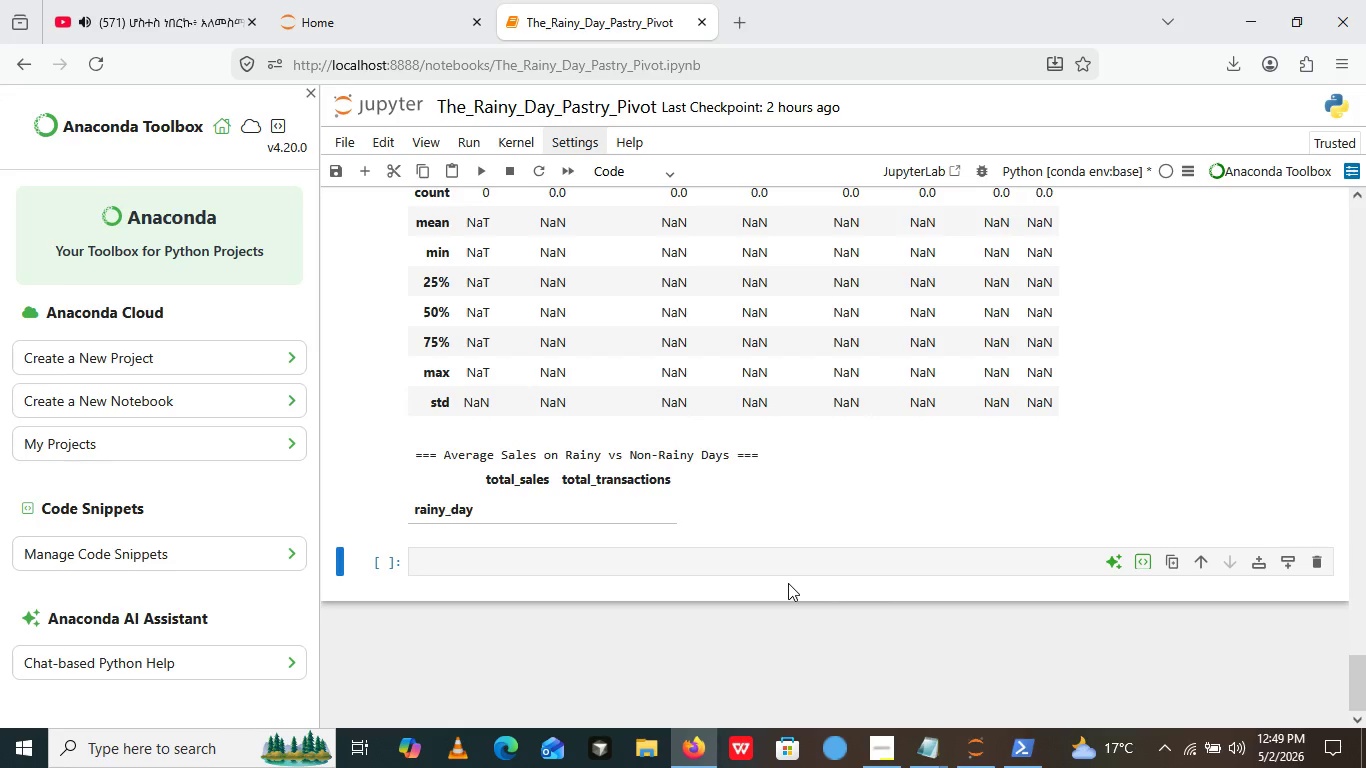 
wait(98.94)
 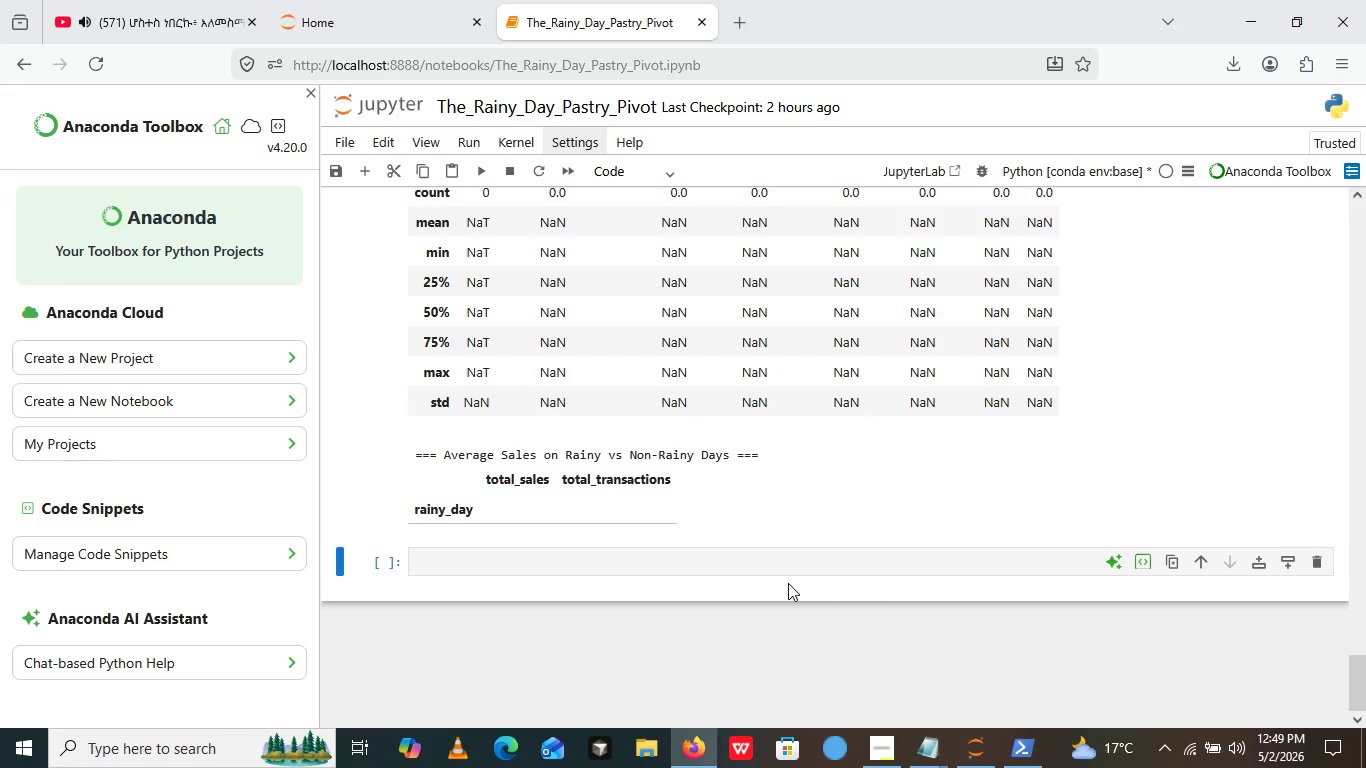 
scroll: coordinate [839, 569], scroll_direction: up, amount: 2.0
 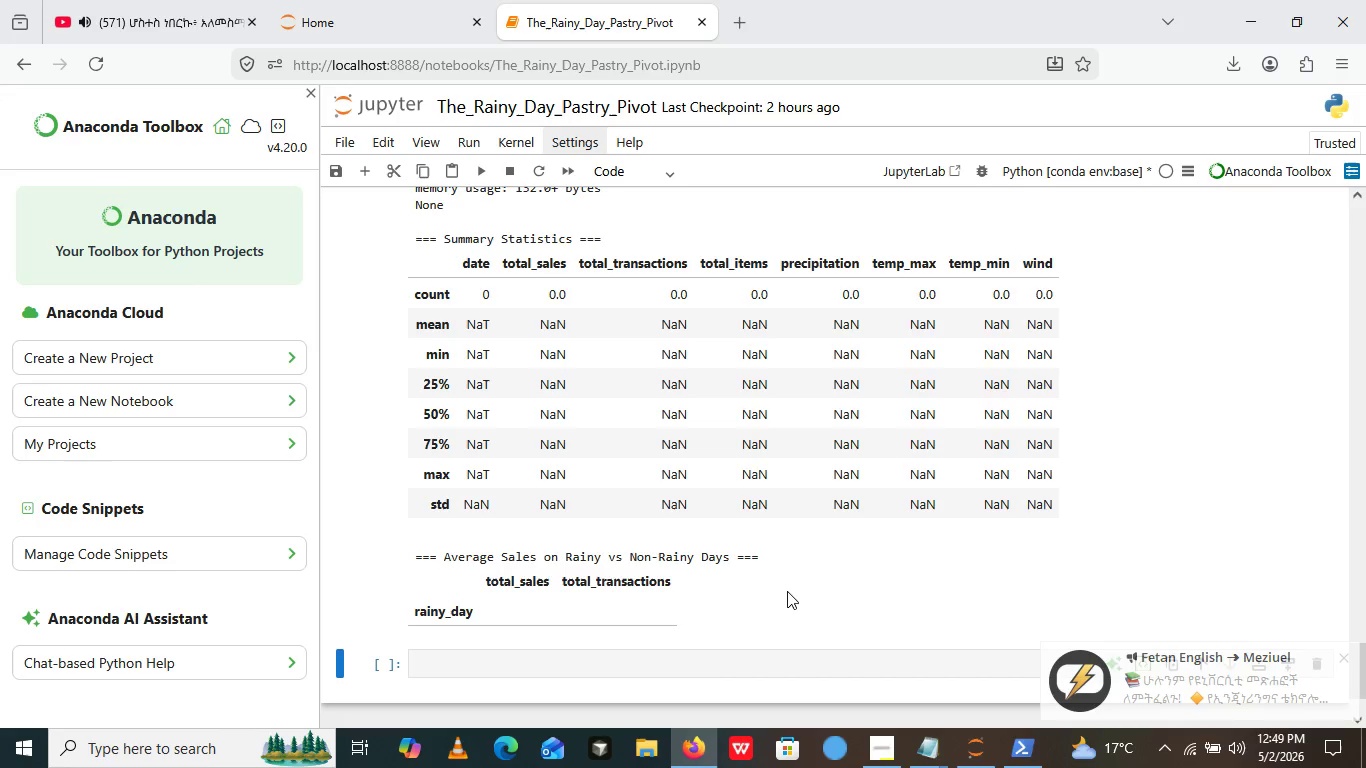 
wait(5.05)
 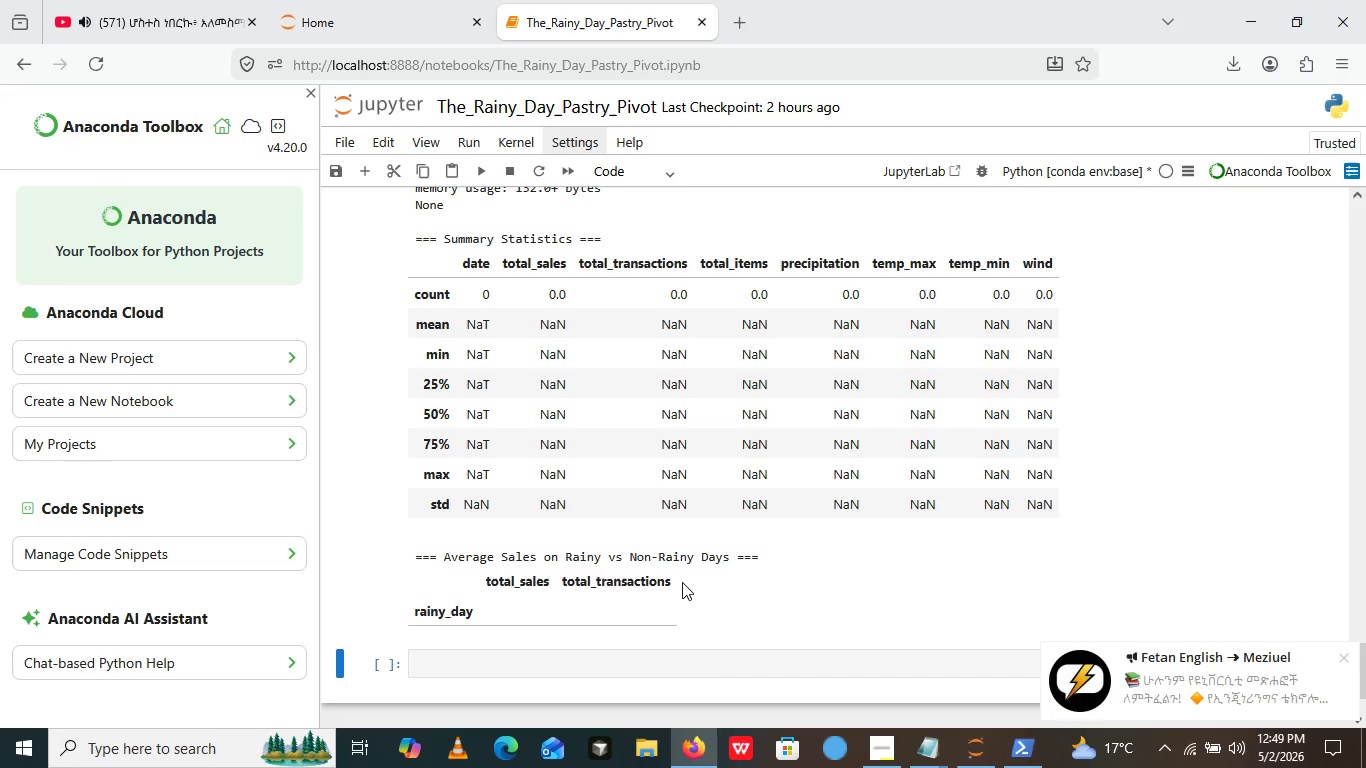 
scroll: coordinate [671, 601], scroll_direction: up, amount: 1.0
 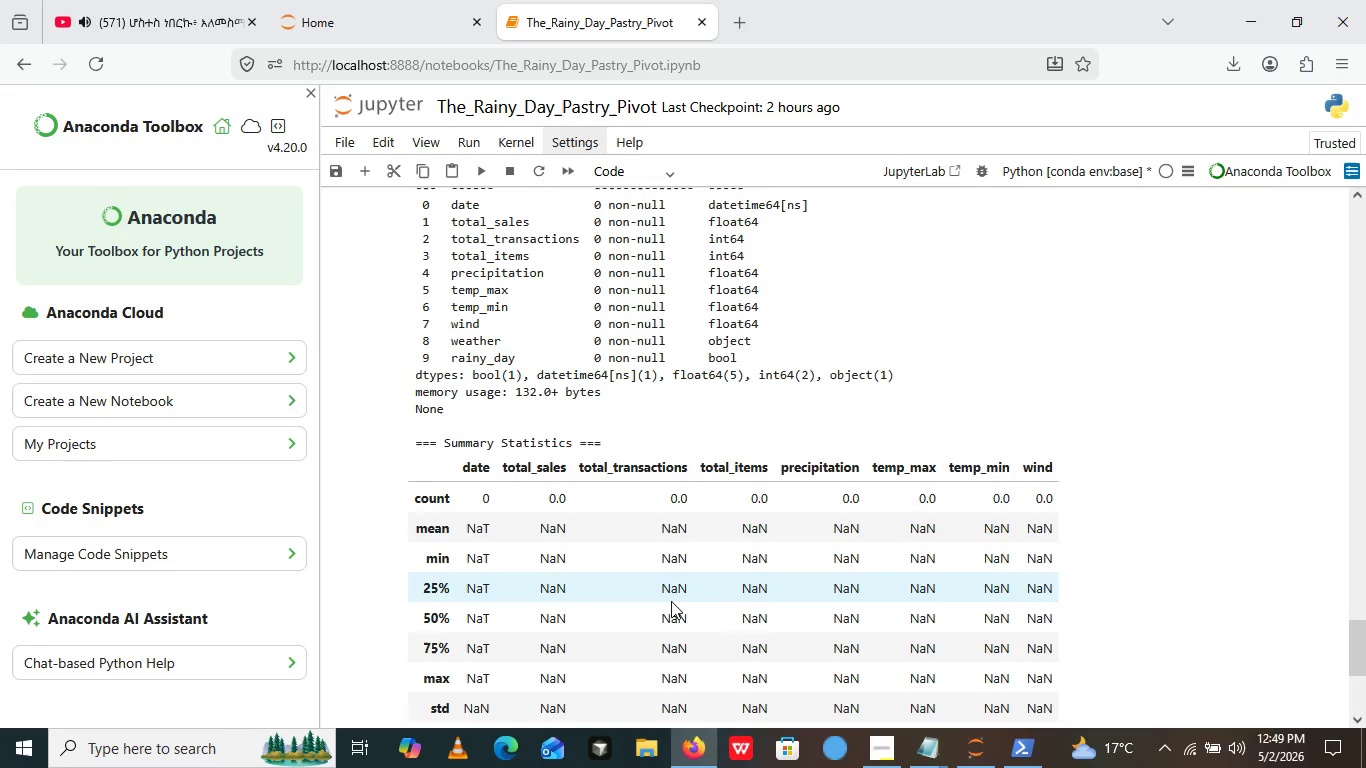 
wait(9.08)
 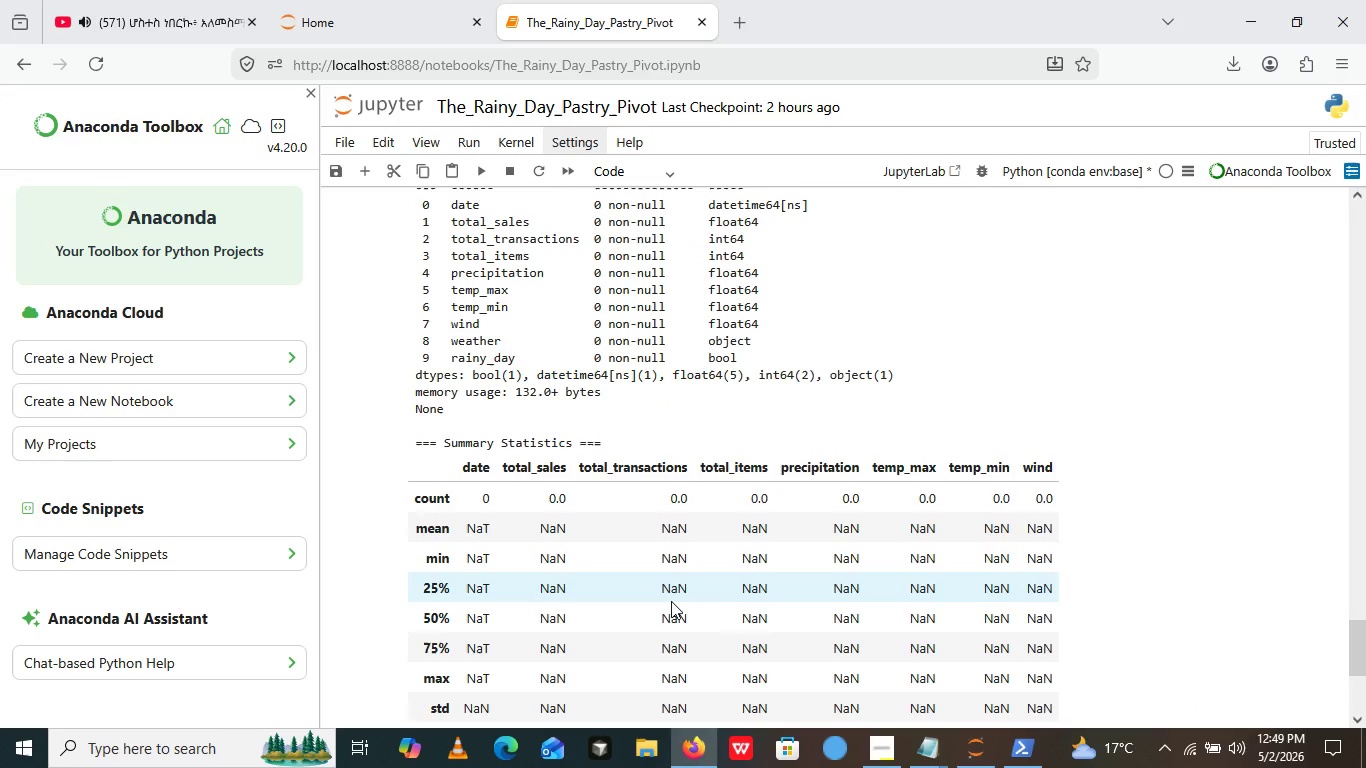 
scroll: coordinate [640, 372], scroll_direction: up, amount: 2.0
 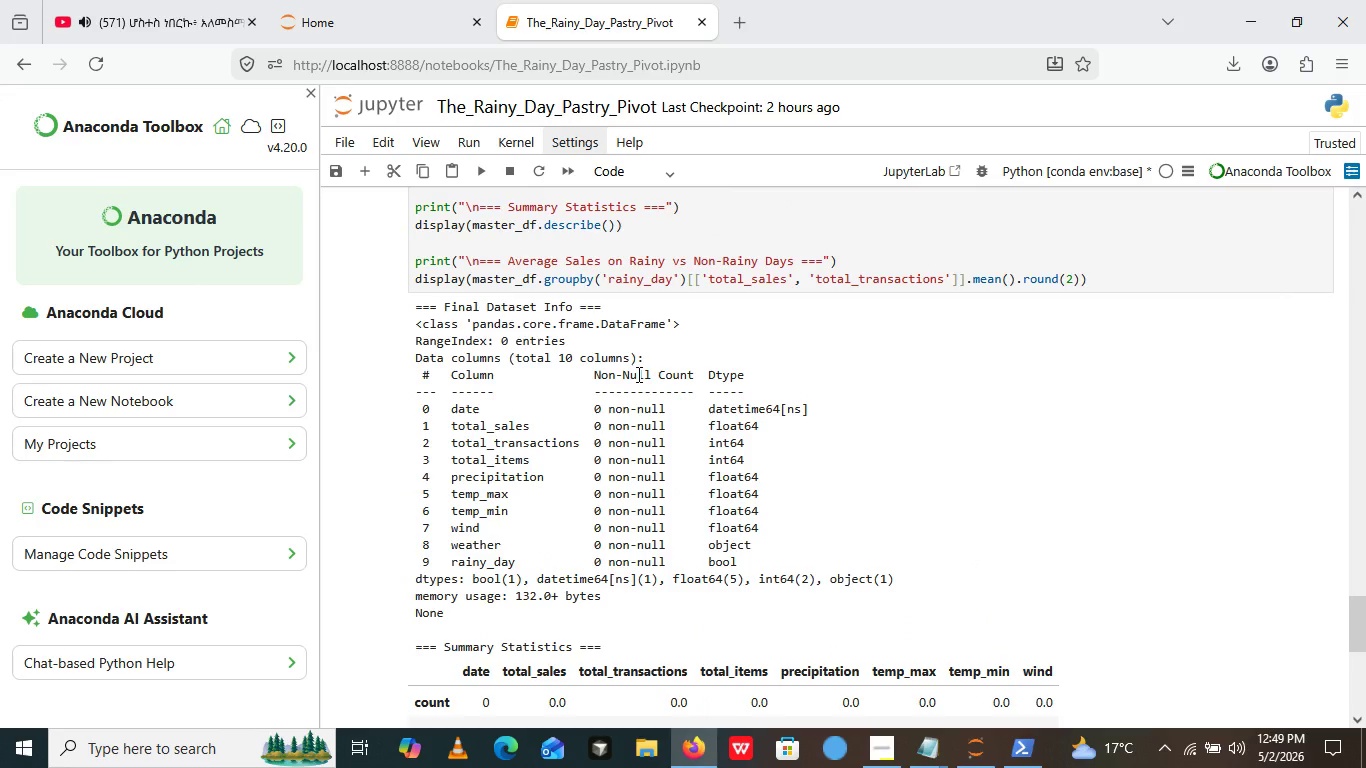 
scroll: coordinate [580, 619], scroll_direction: down, amount: 3.0
 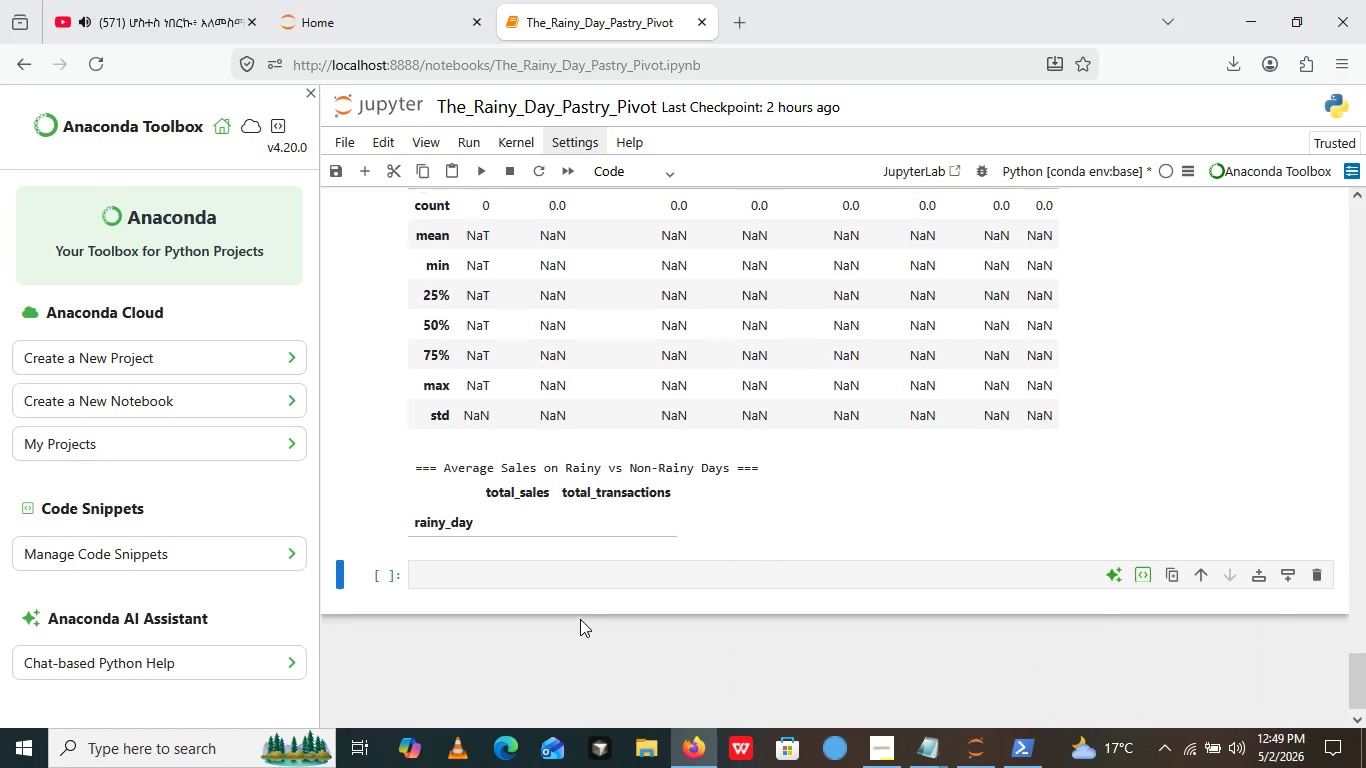 
scroll: coordinate [611, 621], scroll_direction: up, amount: 3.0
 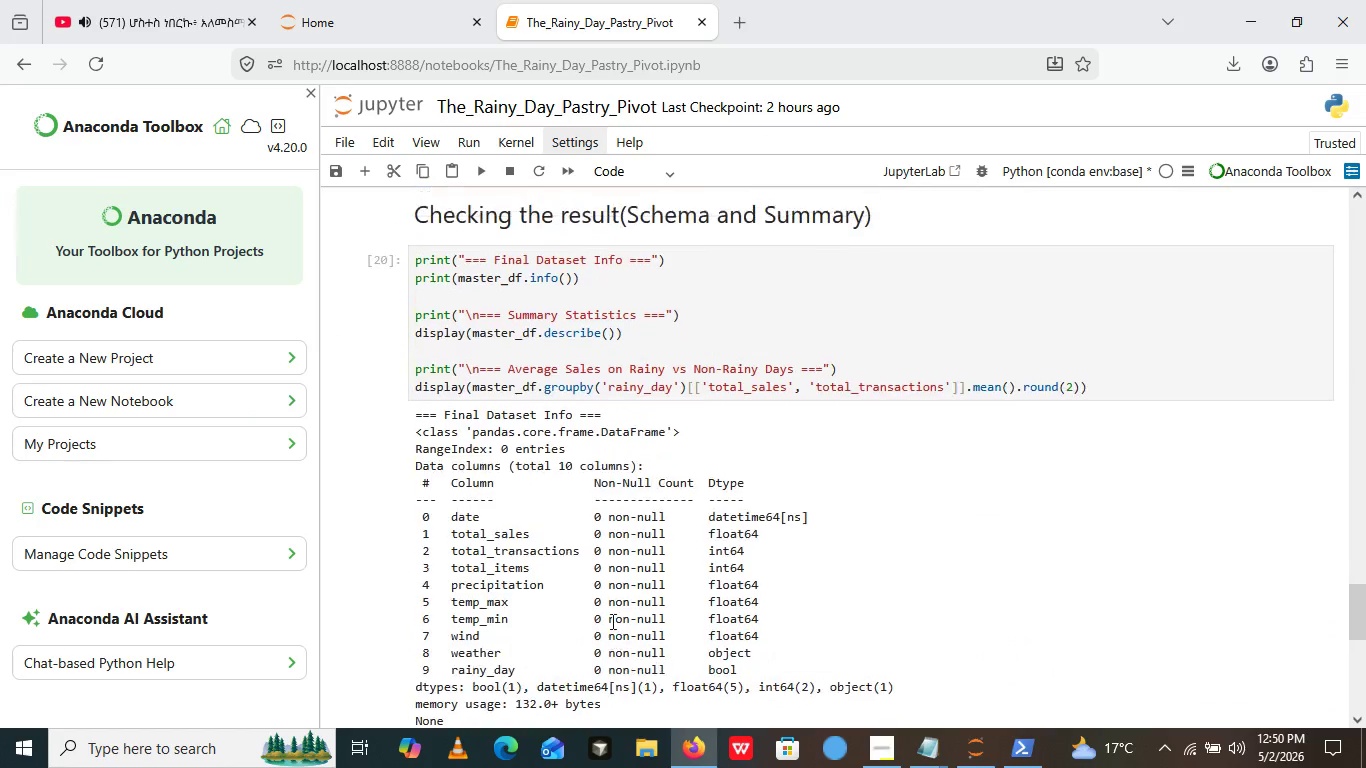 
scroll: coordinate [611, 621], scroll_direction: down, amount: 3.0
 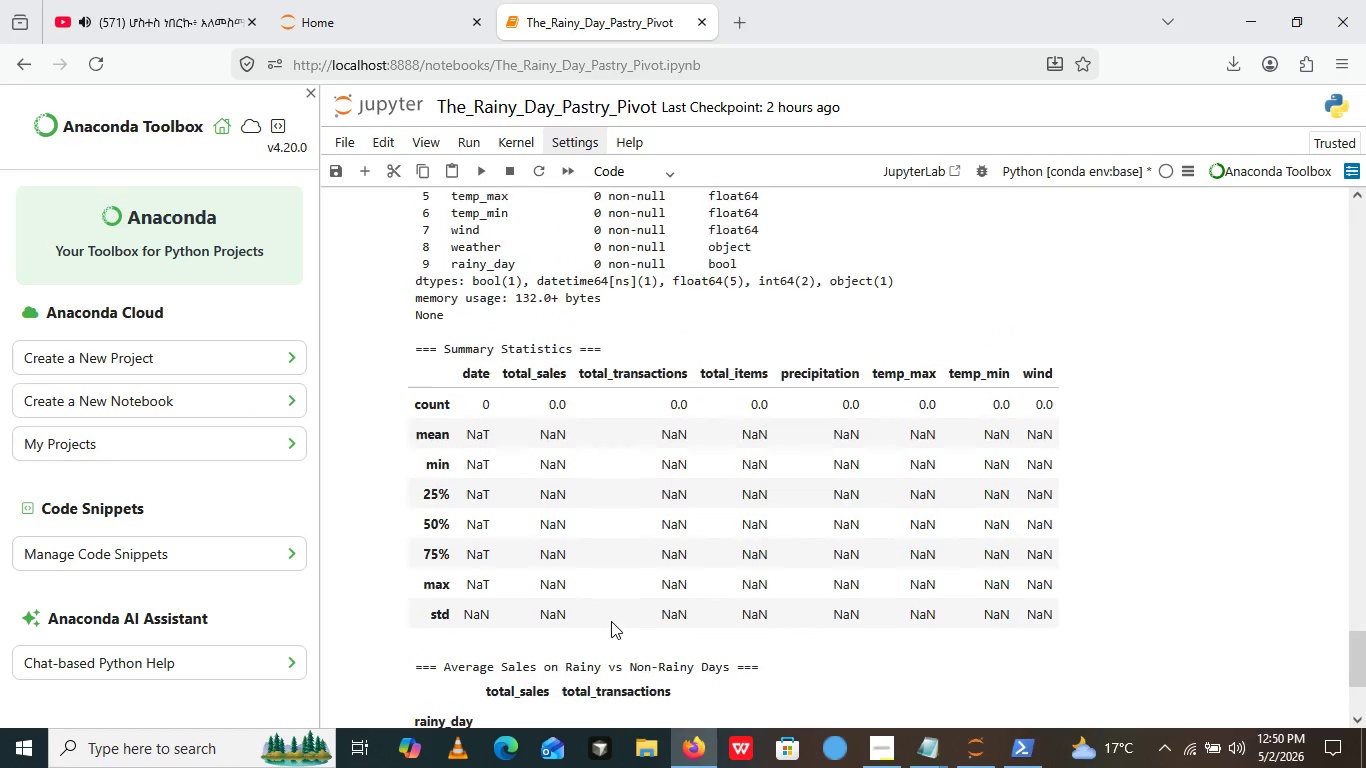 
scroll: coordinate [611, 621], scroll_direction: up, amount: 4.0
 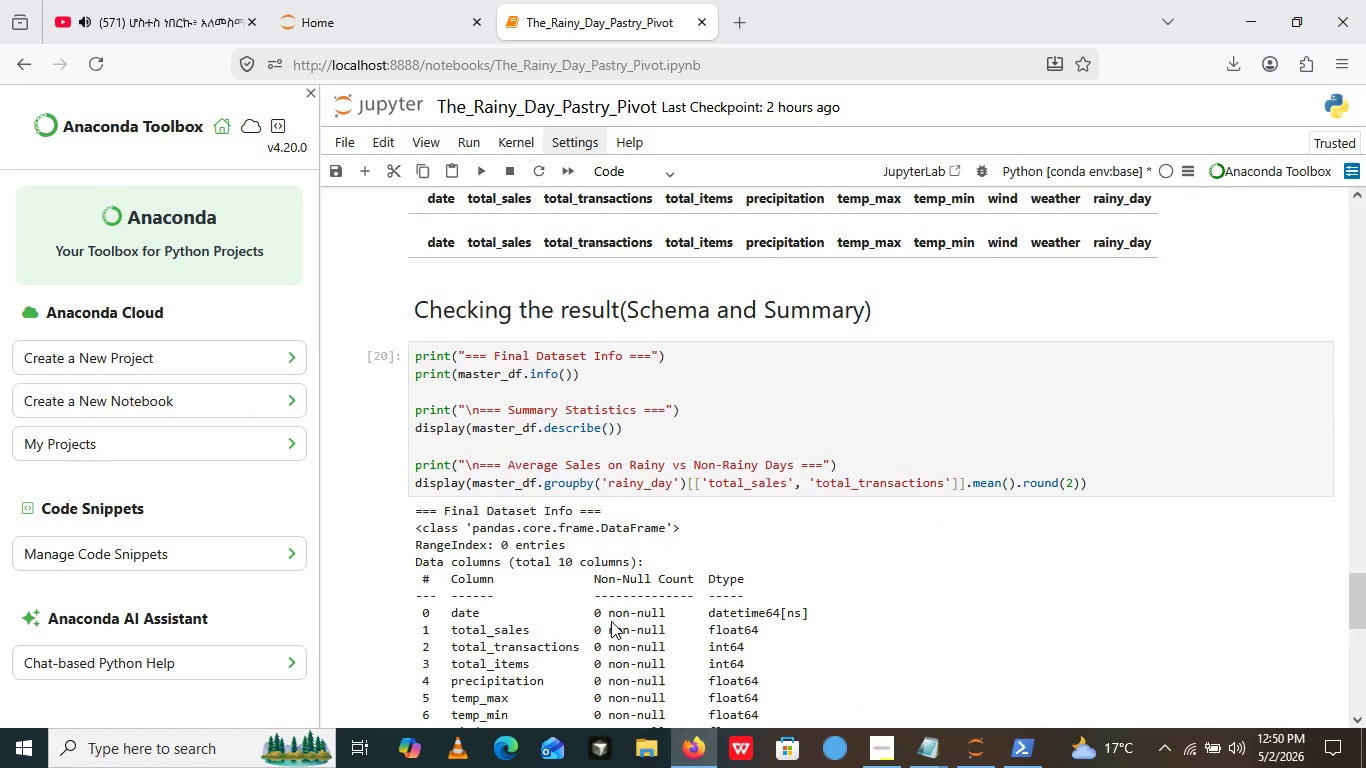 
wait(6.39)
 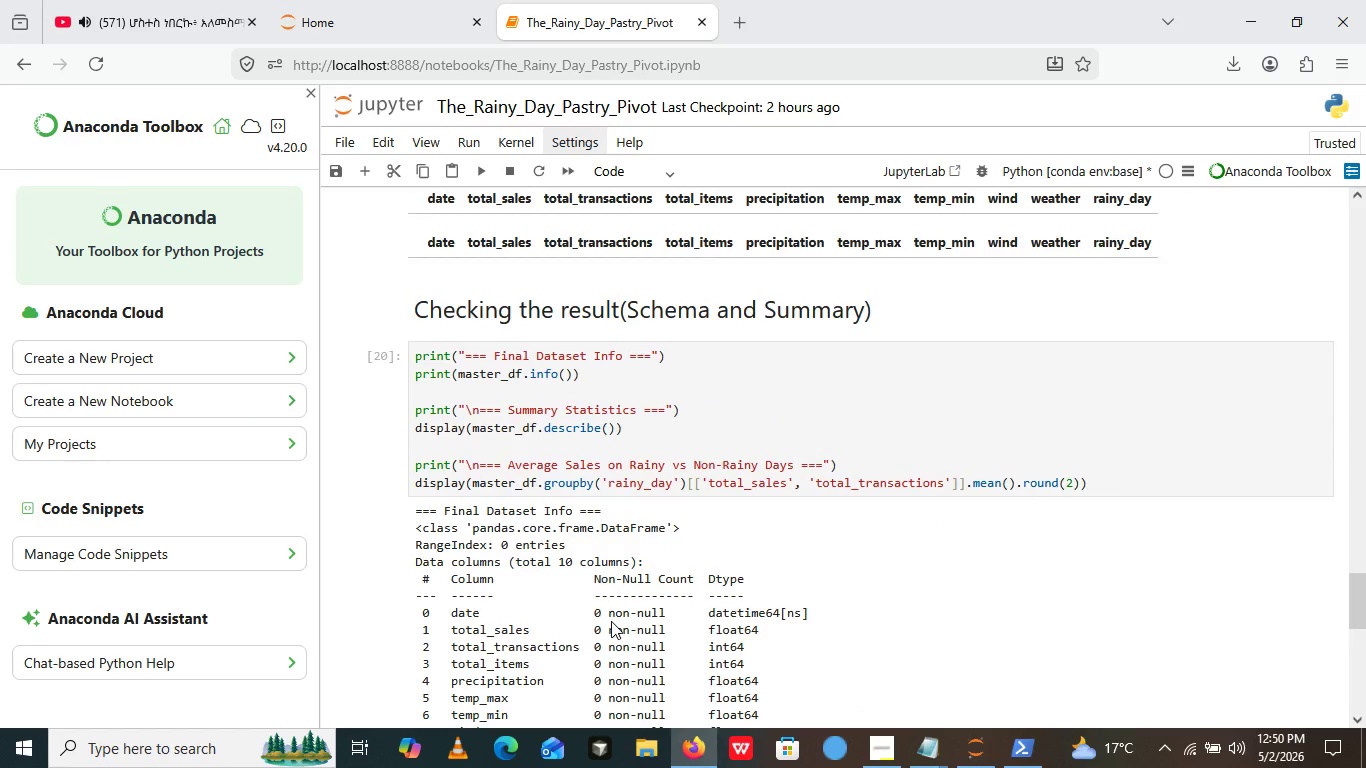 
scroll: coordinate [906, 554], scroll_direction: down, amount: 4.0
 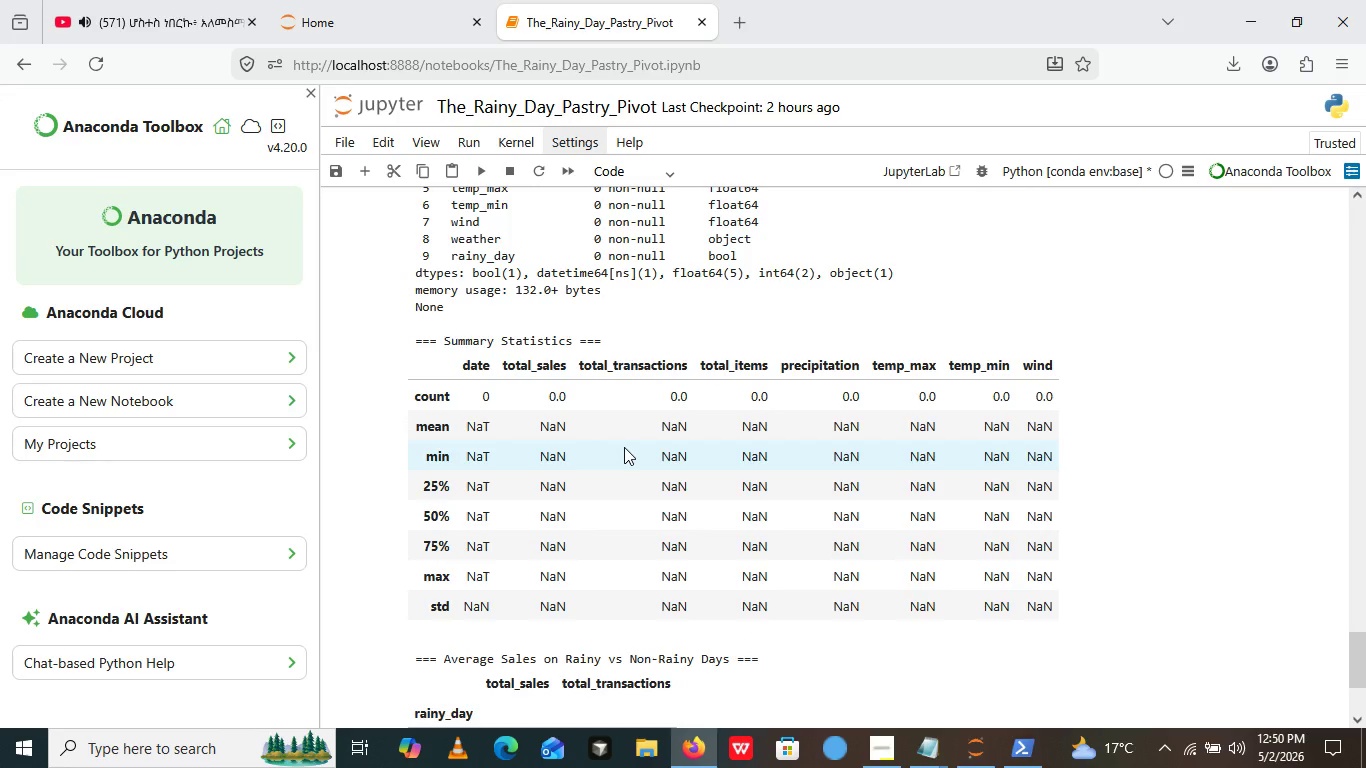 
wait(12.57)
 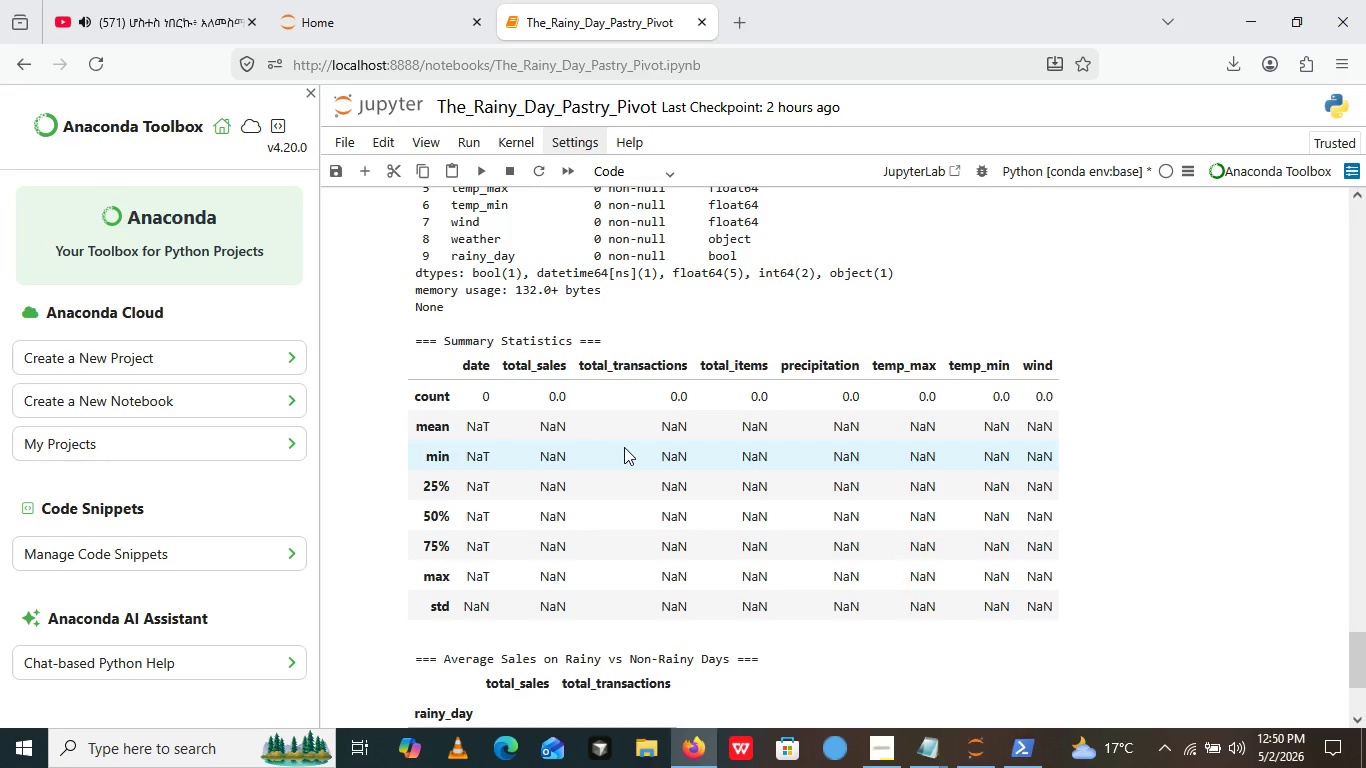 
scroll: coordinate [635, 475], scroll_direction: down, amount: 1.0
 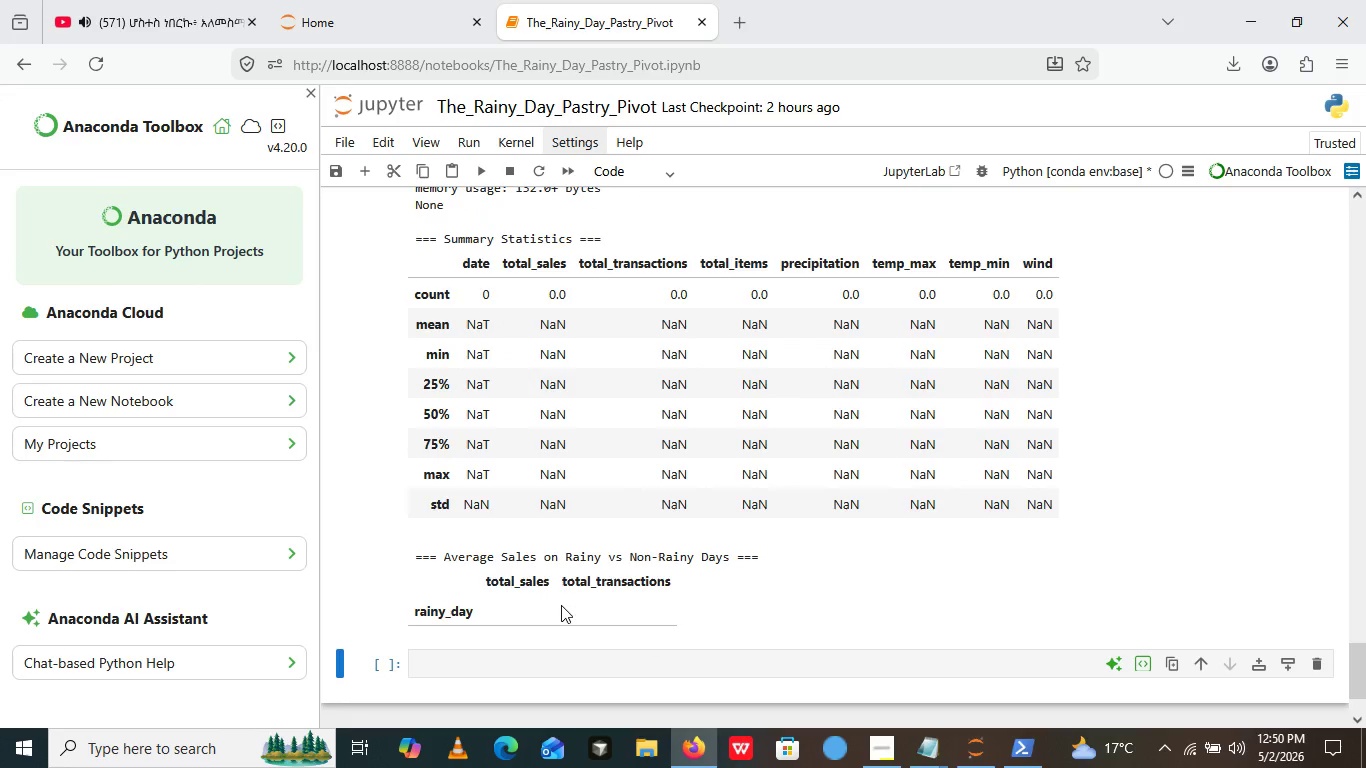 
wait(5.35)
 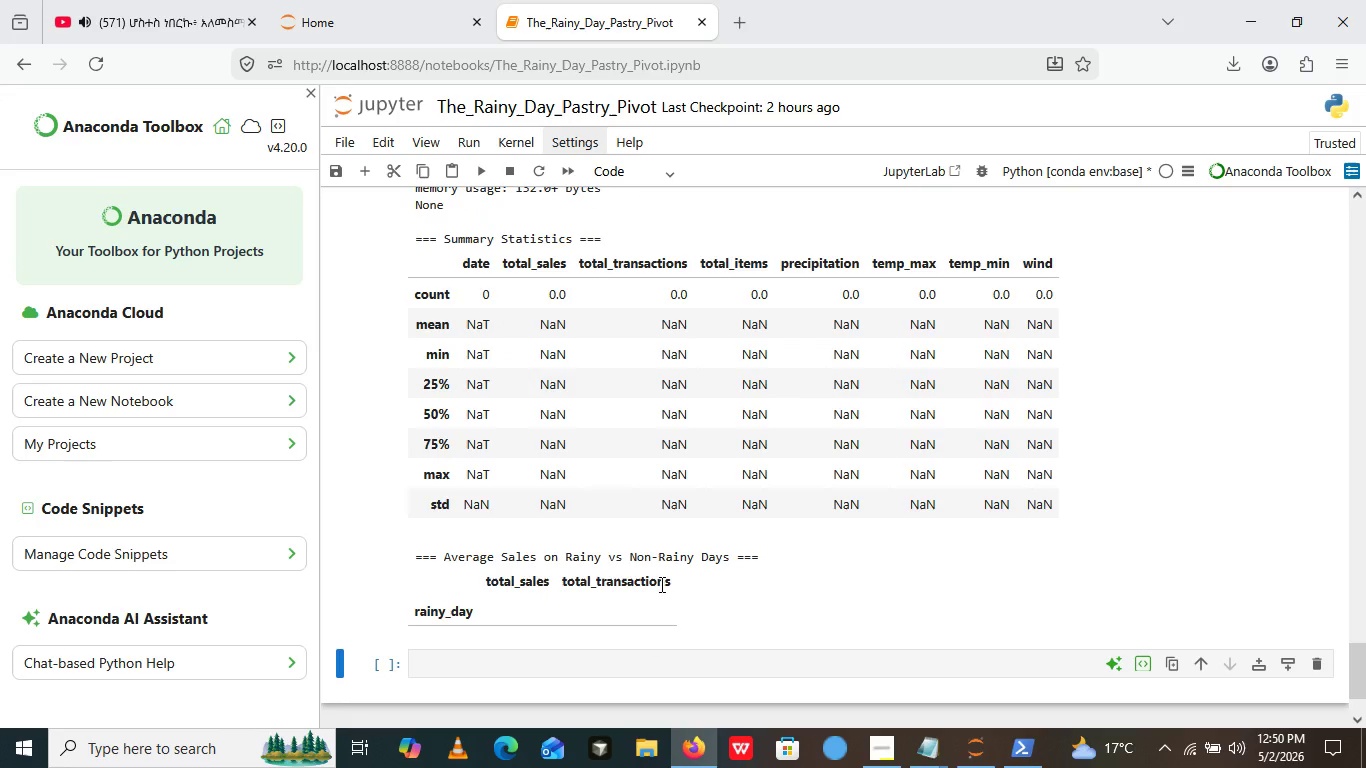 
scroll: coordinate [553, 541], scroll_direction: down, amount: 2.0
 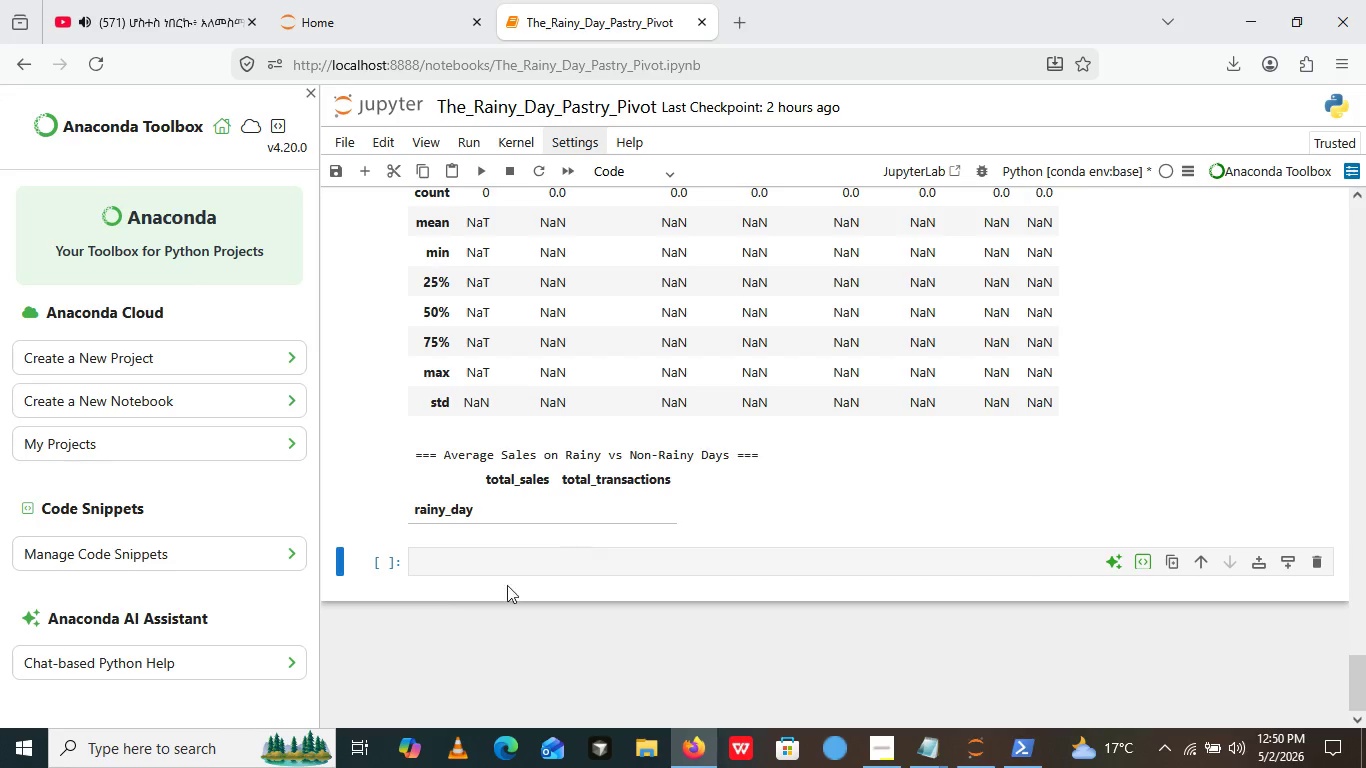 
scroll: coordinate [490, 525], scroll_direction: up, amount: 1.0
 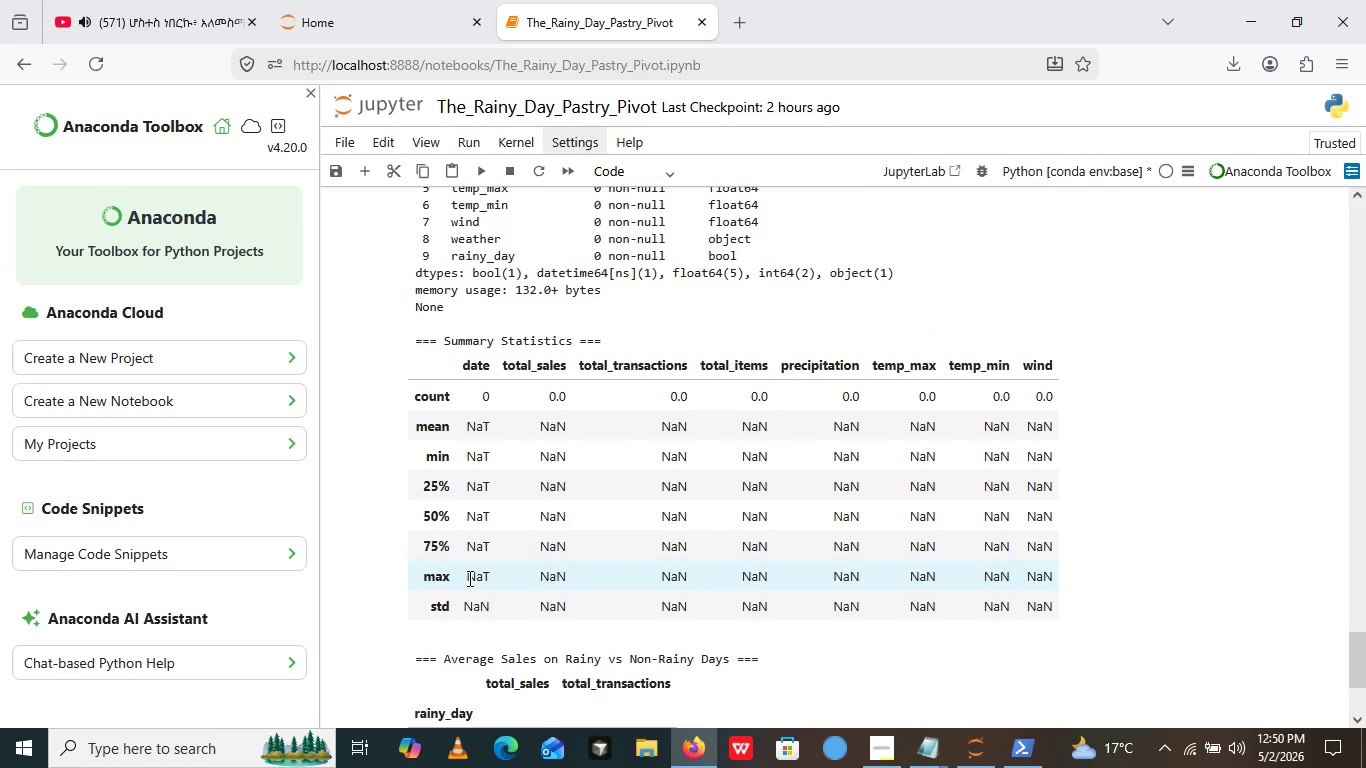 
wait(5.22)
 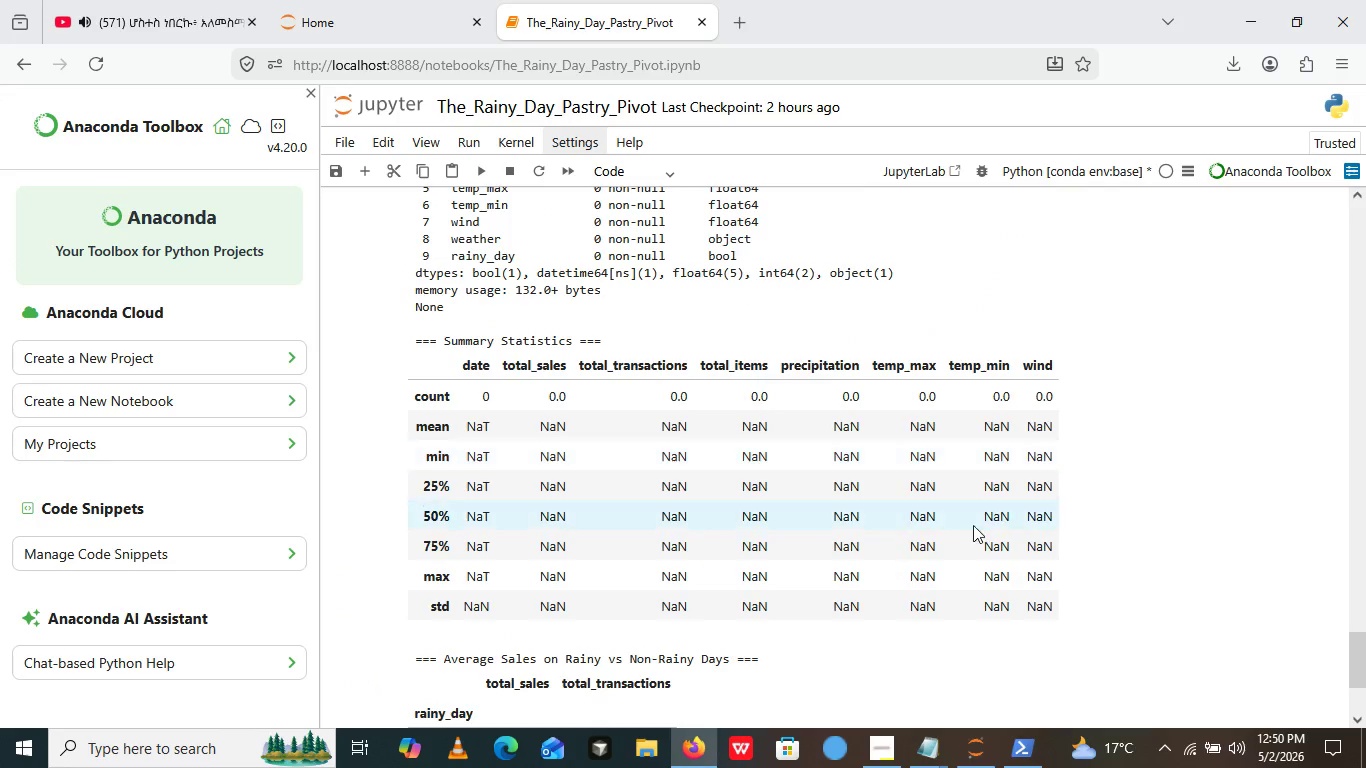 
scroll: coordinate [638, 521], scroll_direction: up, amount: 3.0
 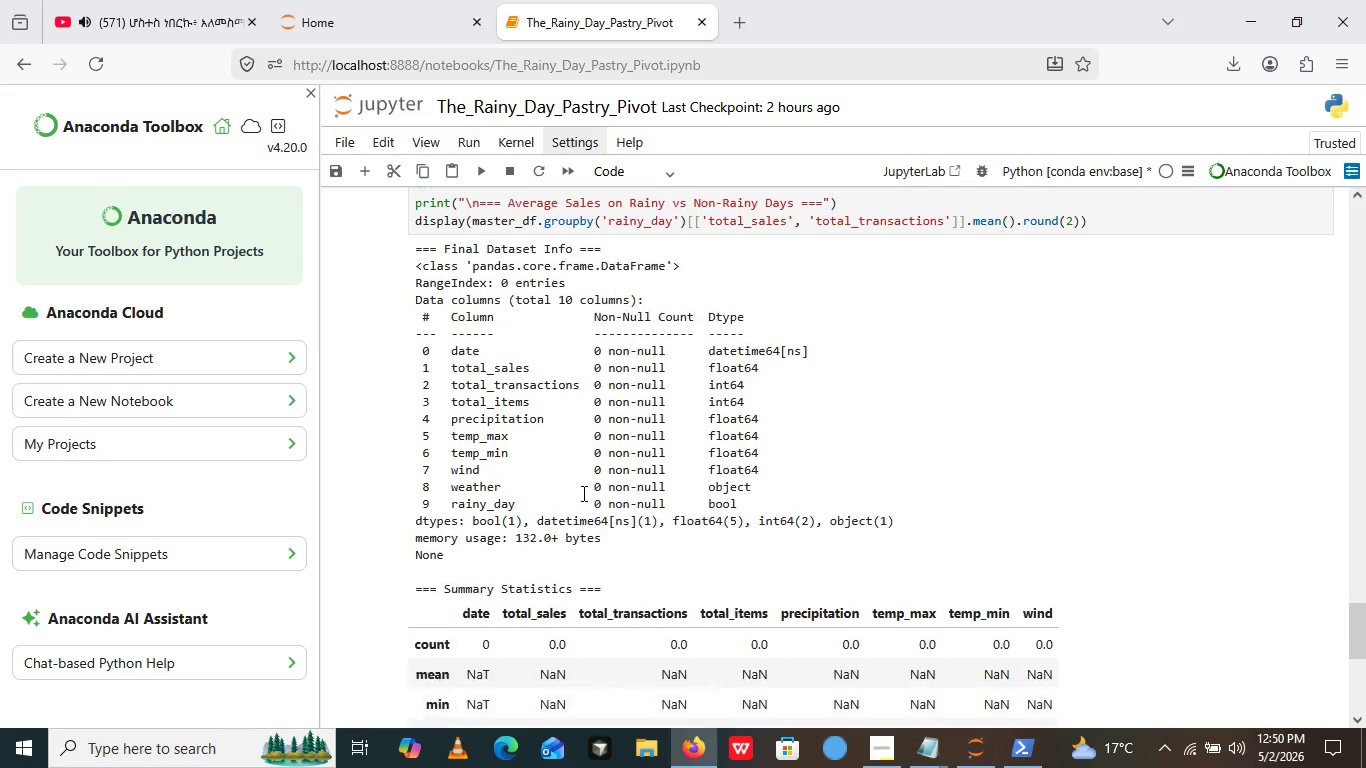 
scroll: coordinate [578, 492], scroll_direction: down, amount: 1.0
 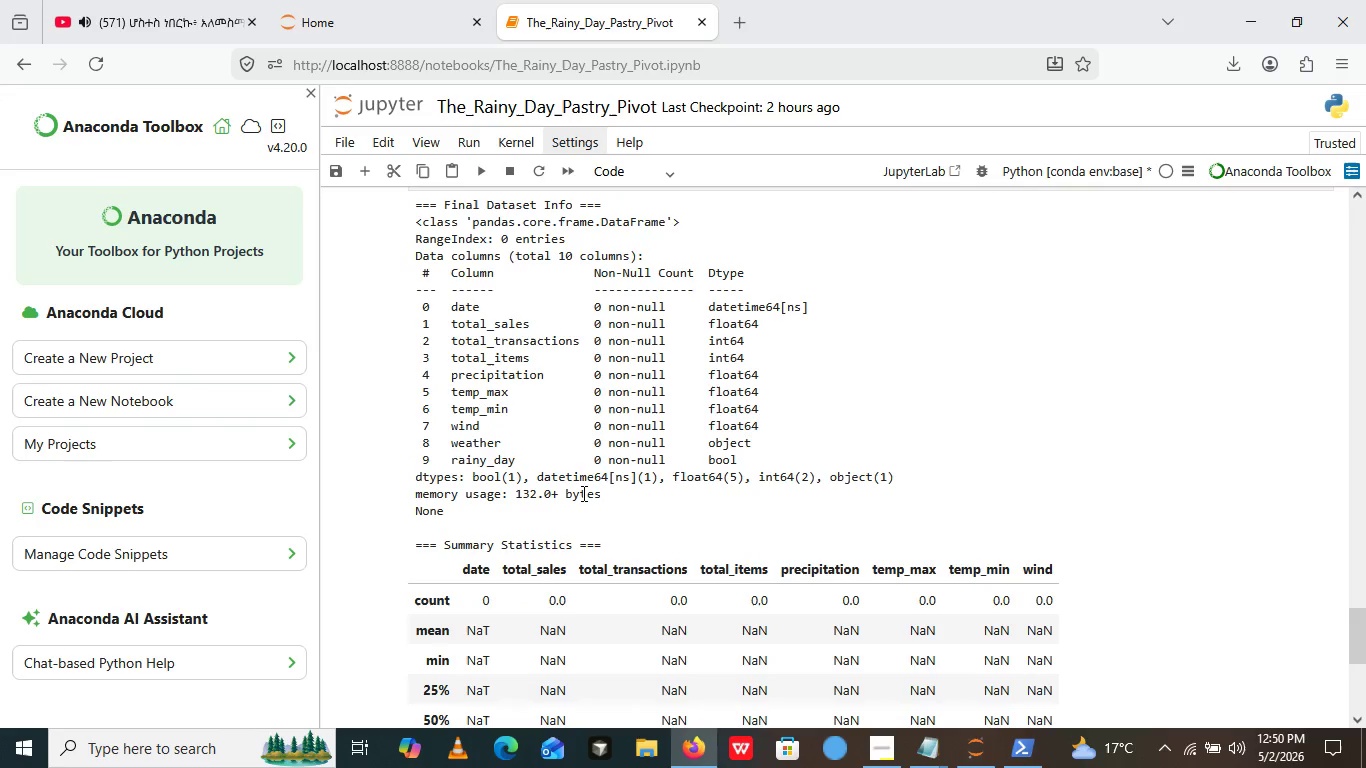 
scroll: coordinate [896, 520], scroll_direction: none, amount: 0.0
 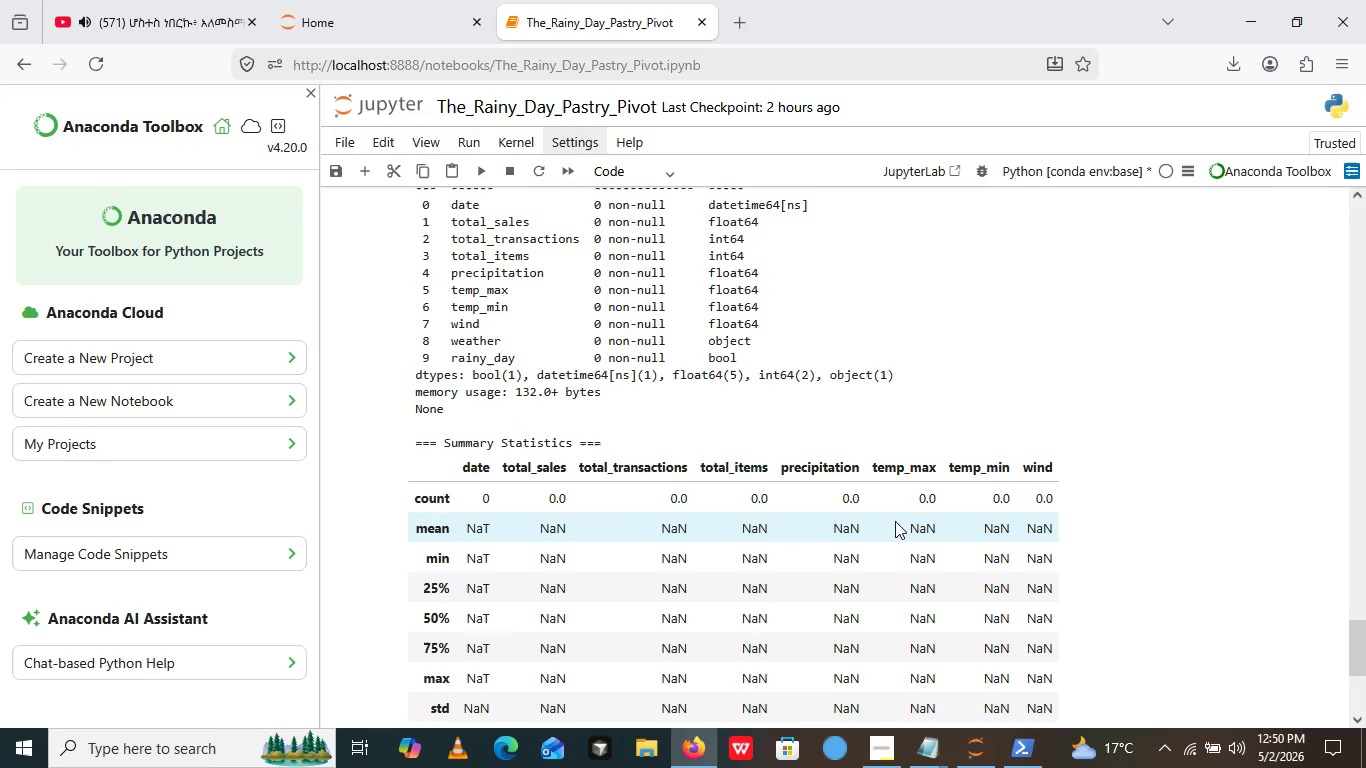 
scroll: coordinate [895, 521], scroll_direction: down, amount: 4.0
 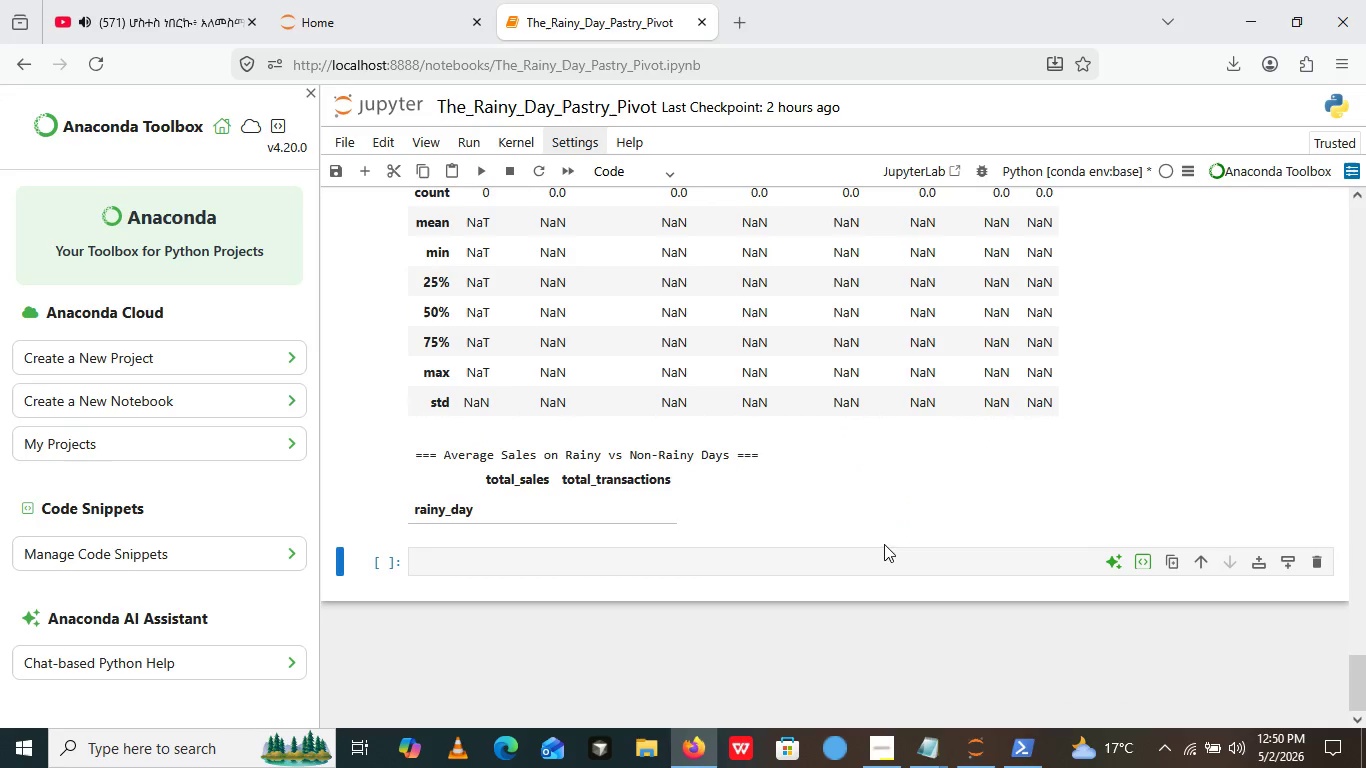 
left_click([873, 575])
 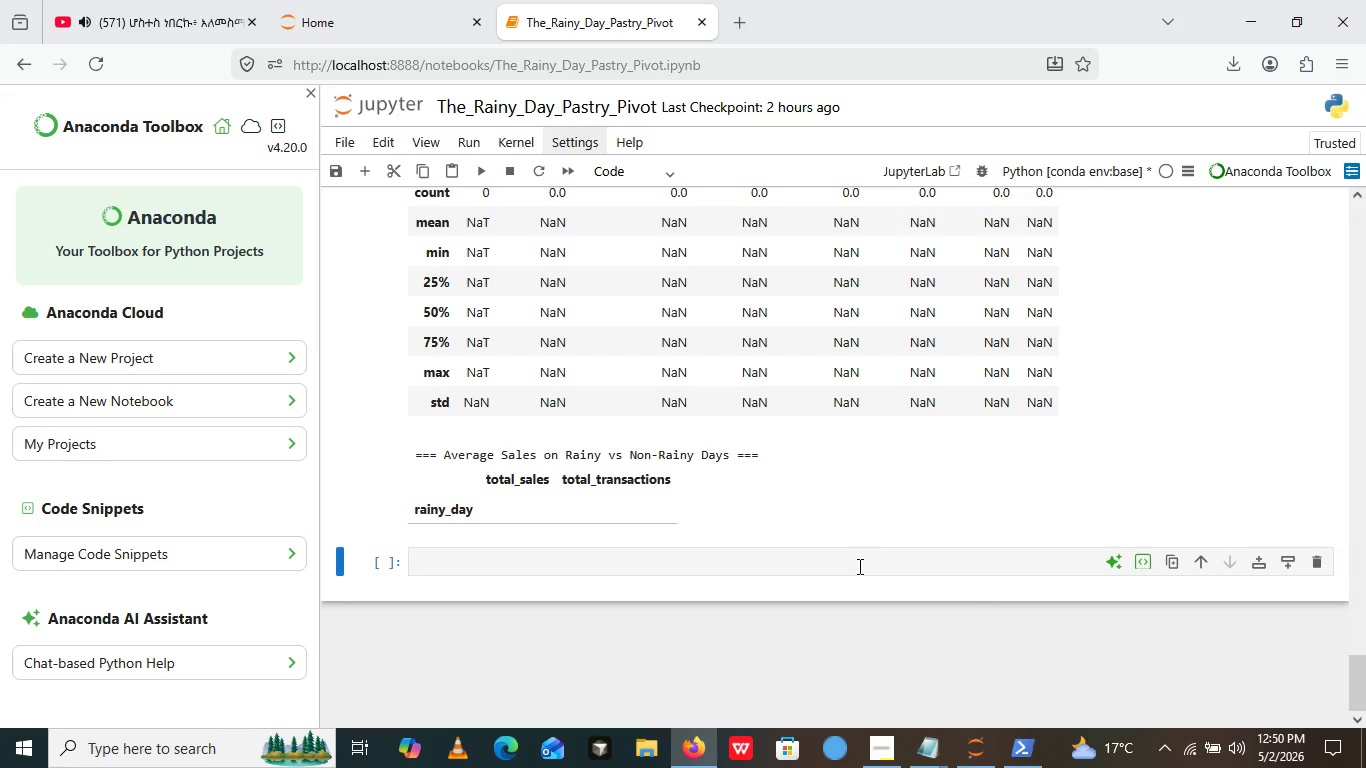 
left_click([858, 566])
 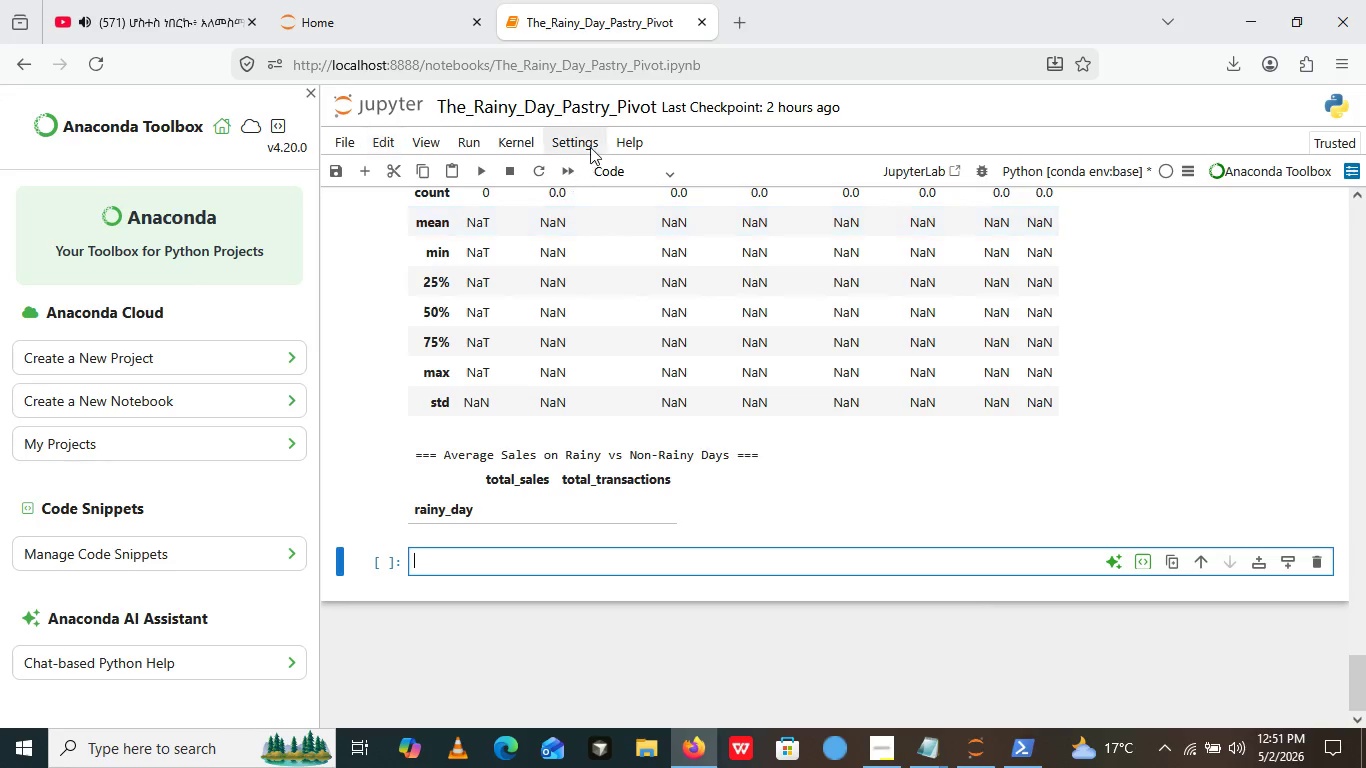 
wait(5.89)
 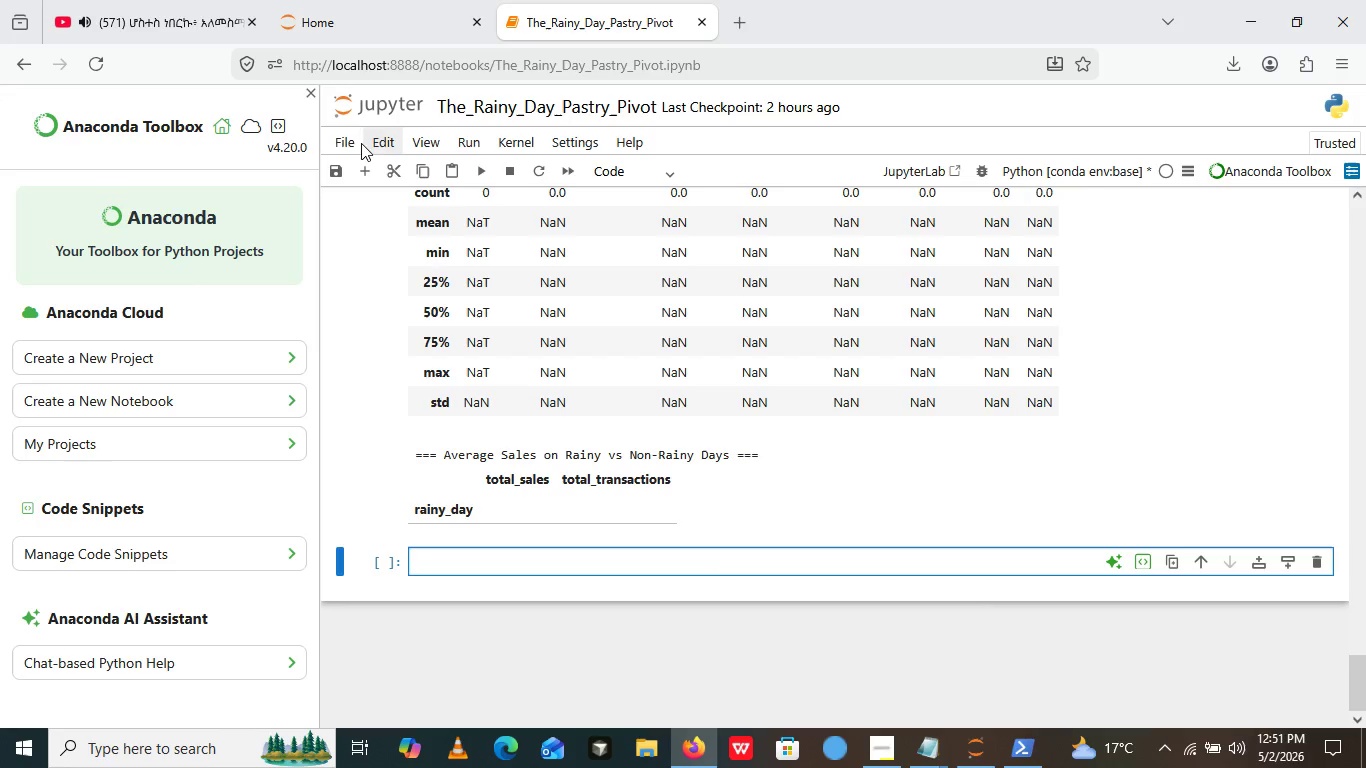 
left_click([600, 178])
 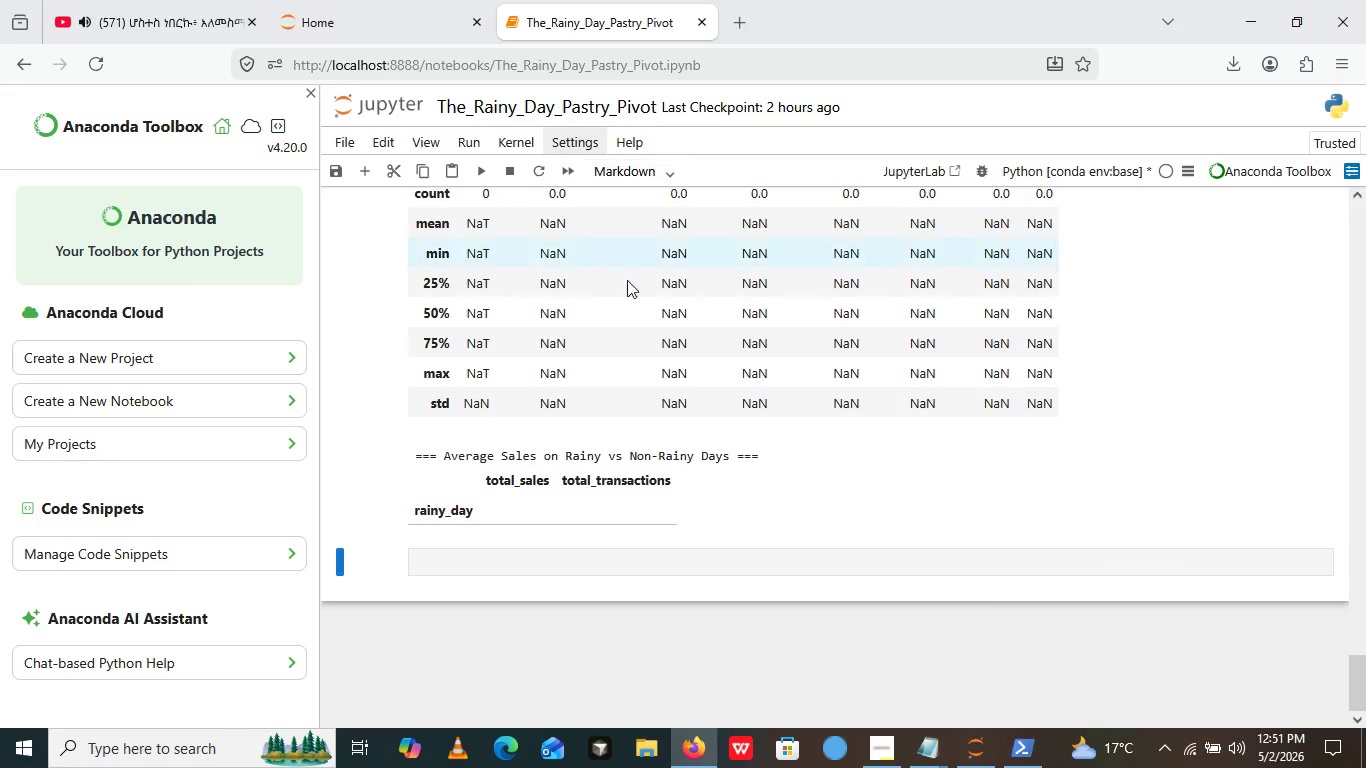 
left_click([623, 260])
 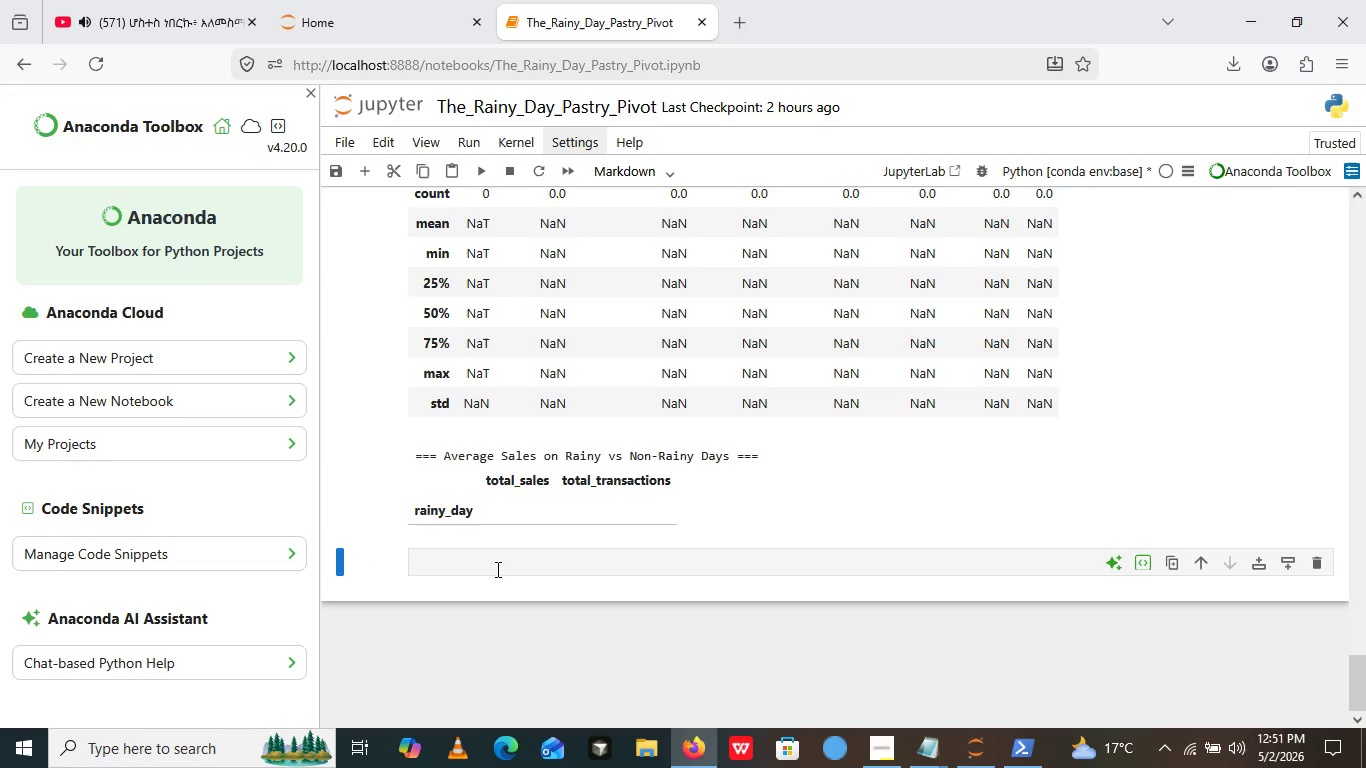 
left_click([496, 569])
 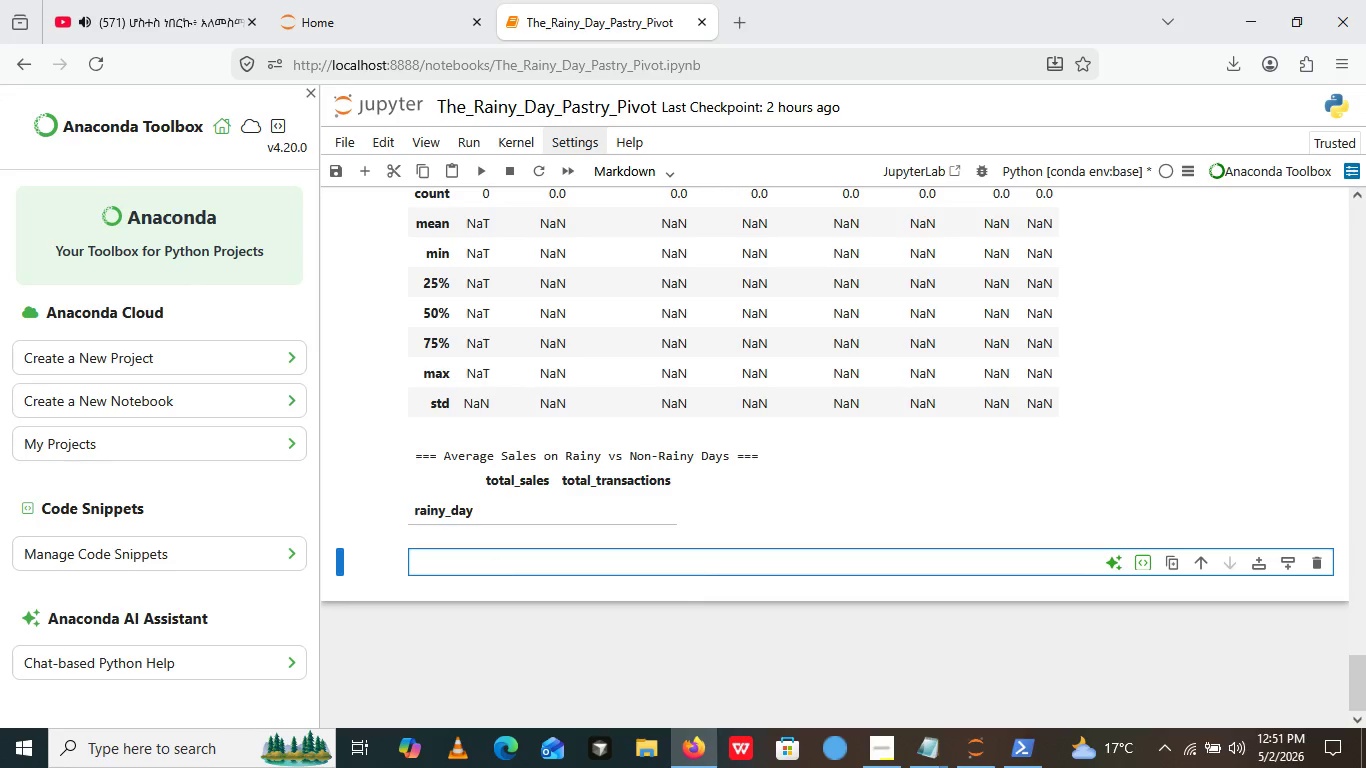 
key(Shift+3)
 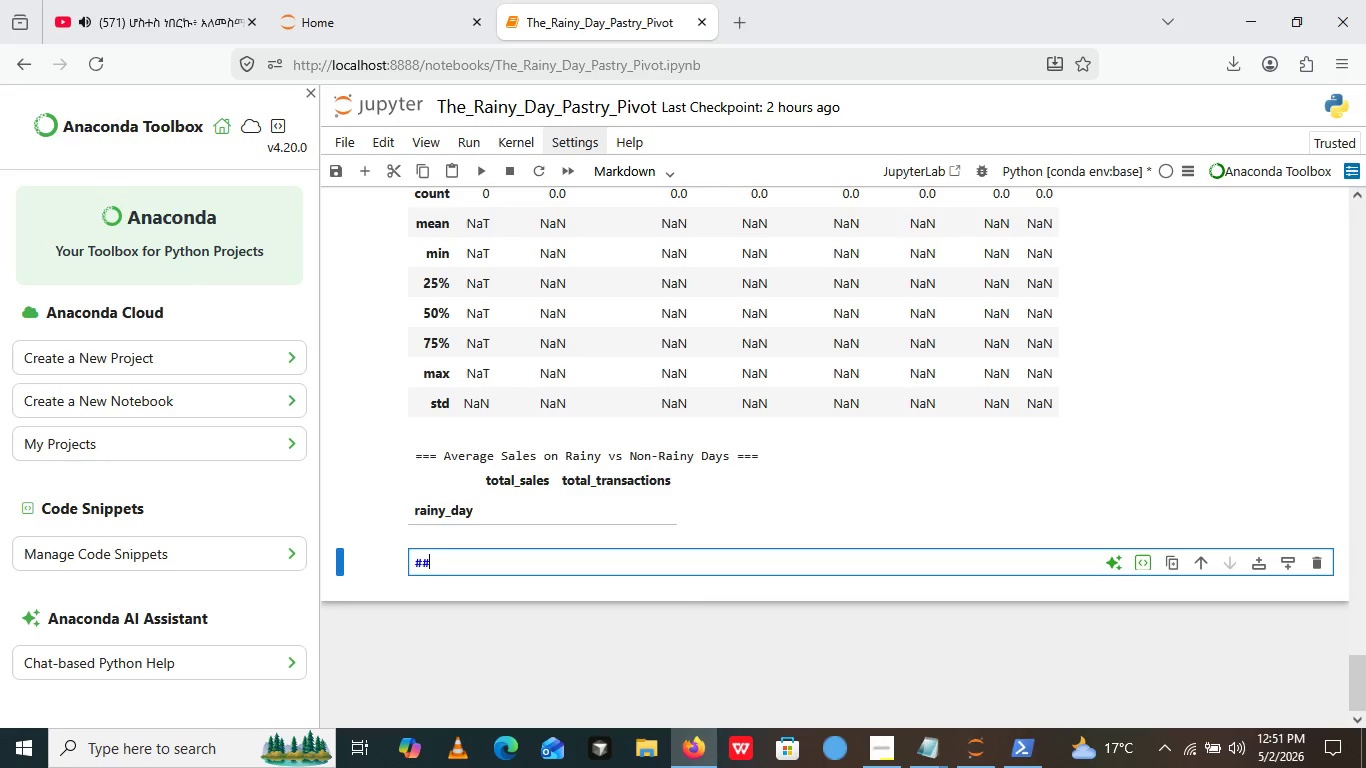 
key(Shift+ShiftLeft)
 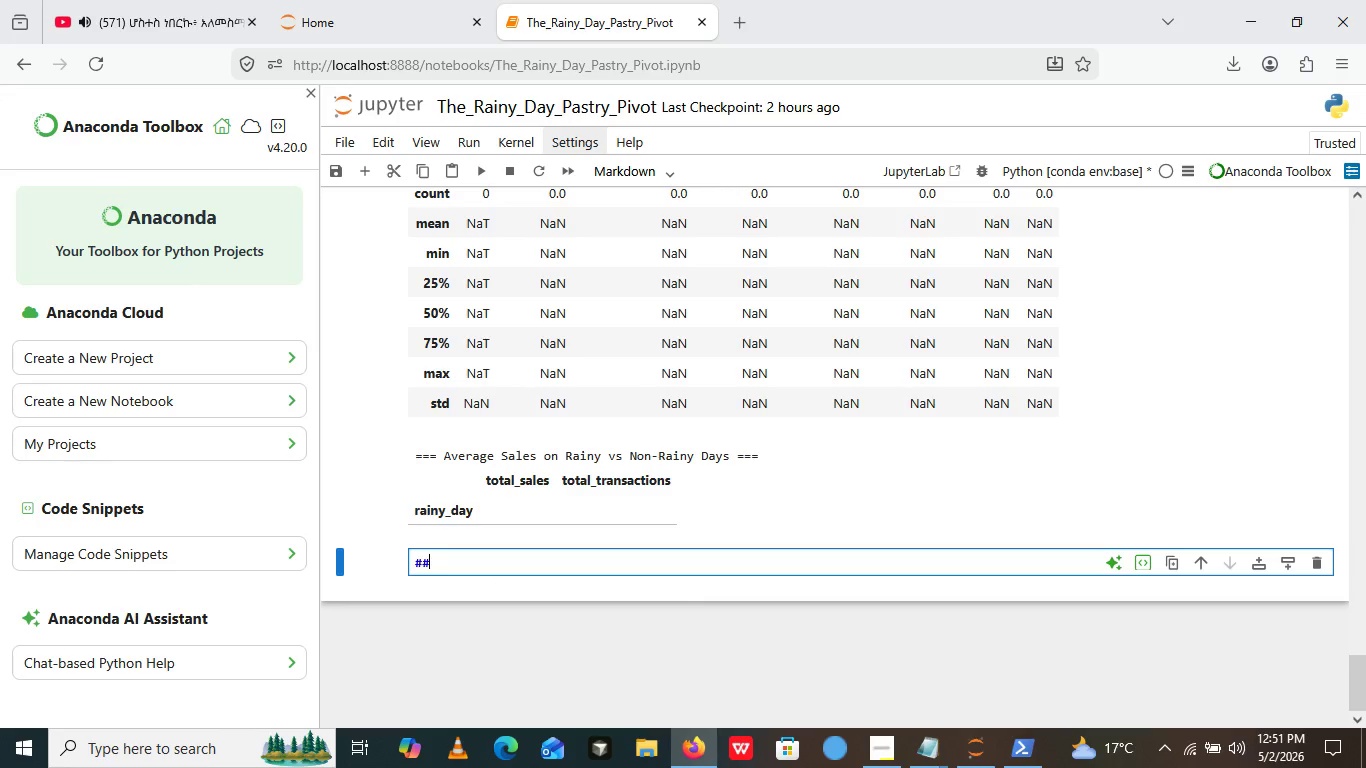 
key(Shift+3)
 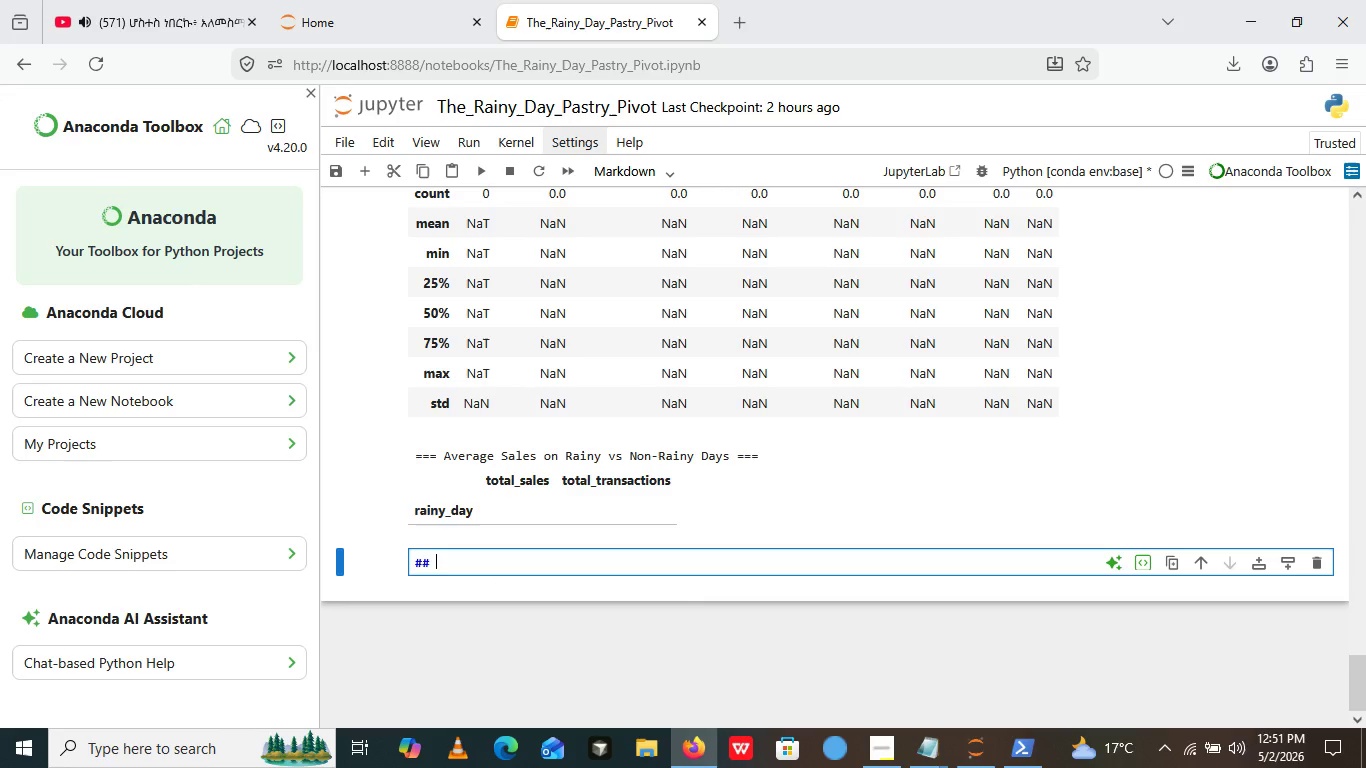 
key(Space)
 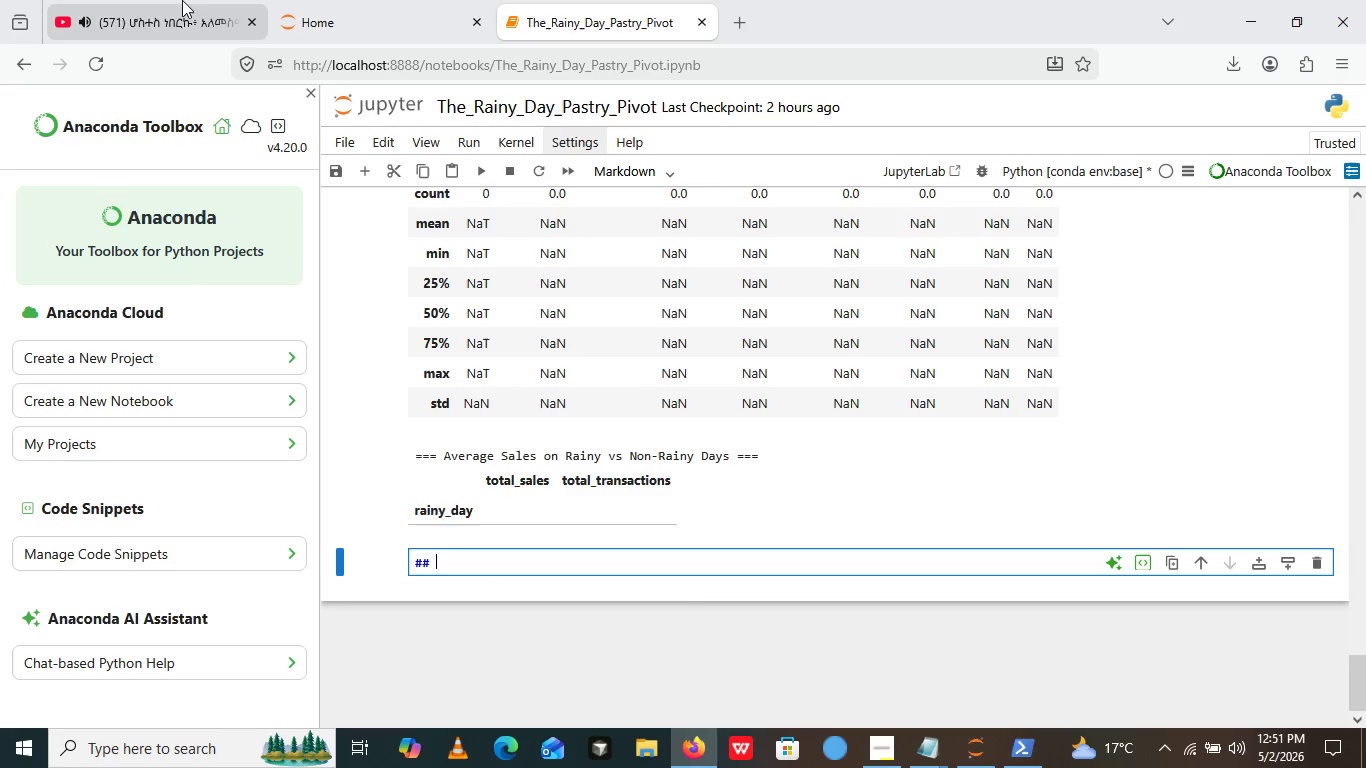 
left_click([161, 0])
 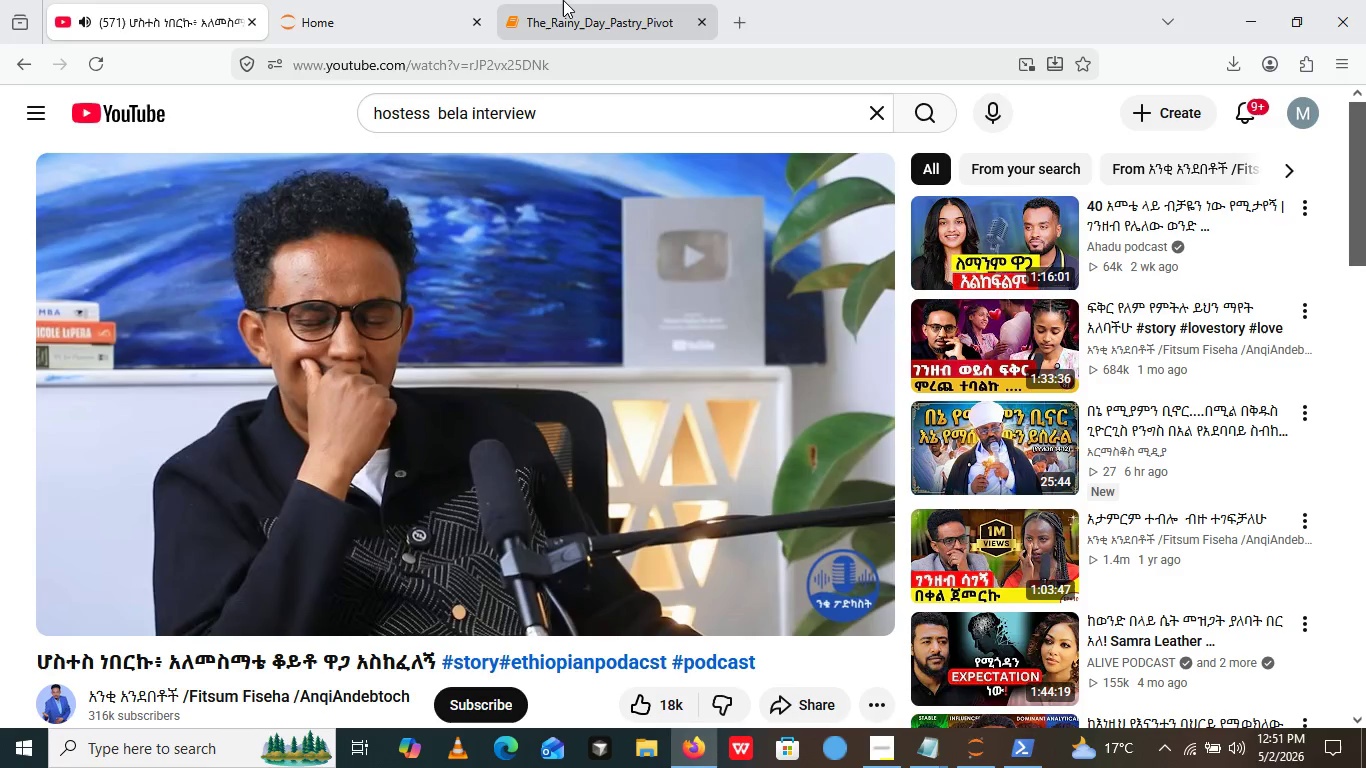 
left_click([563, 0])
 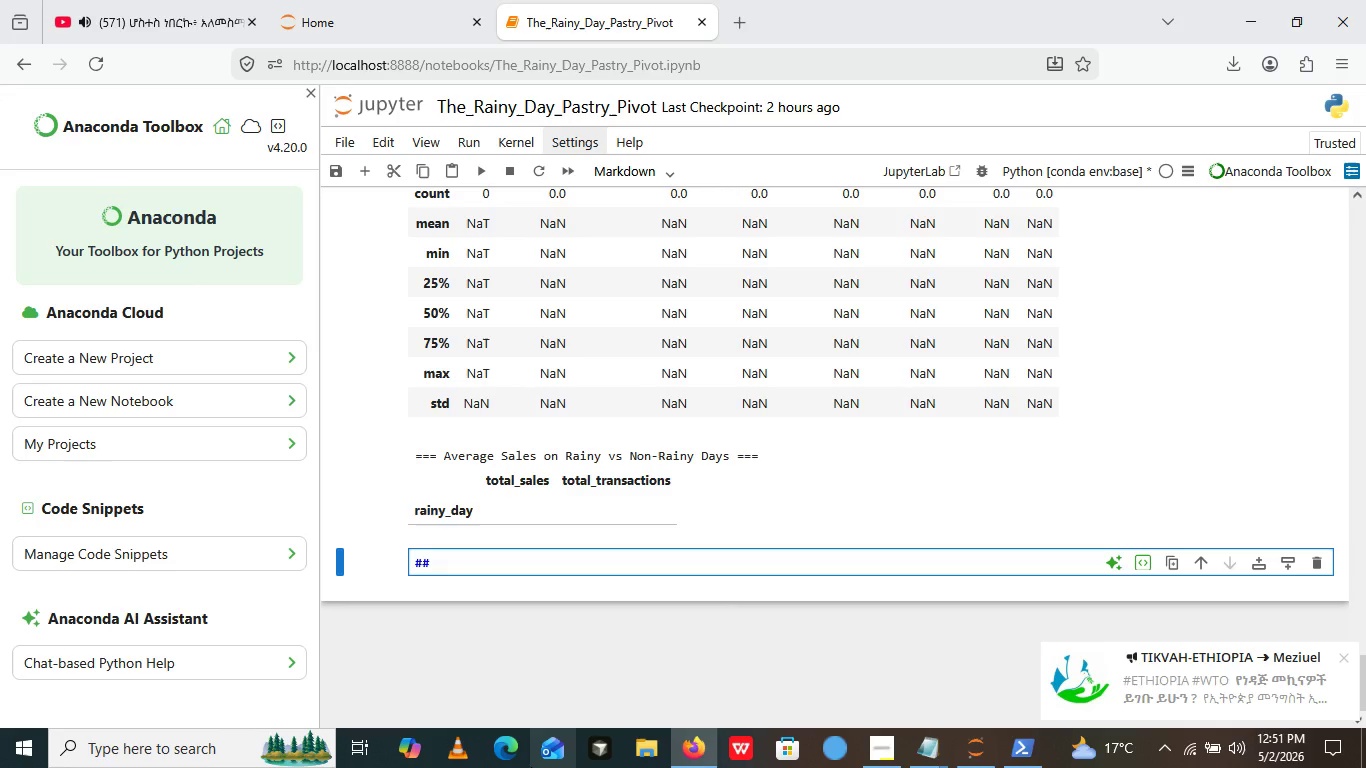 
wait(40.83)
 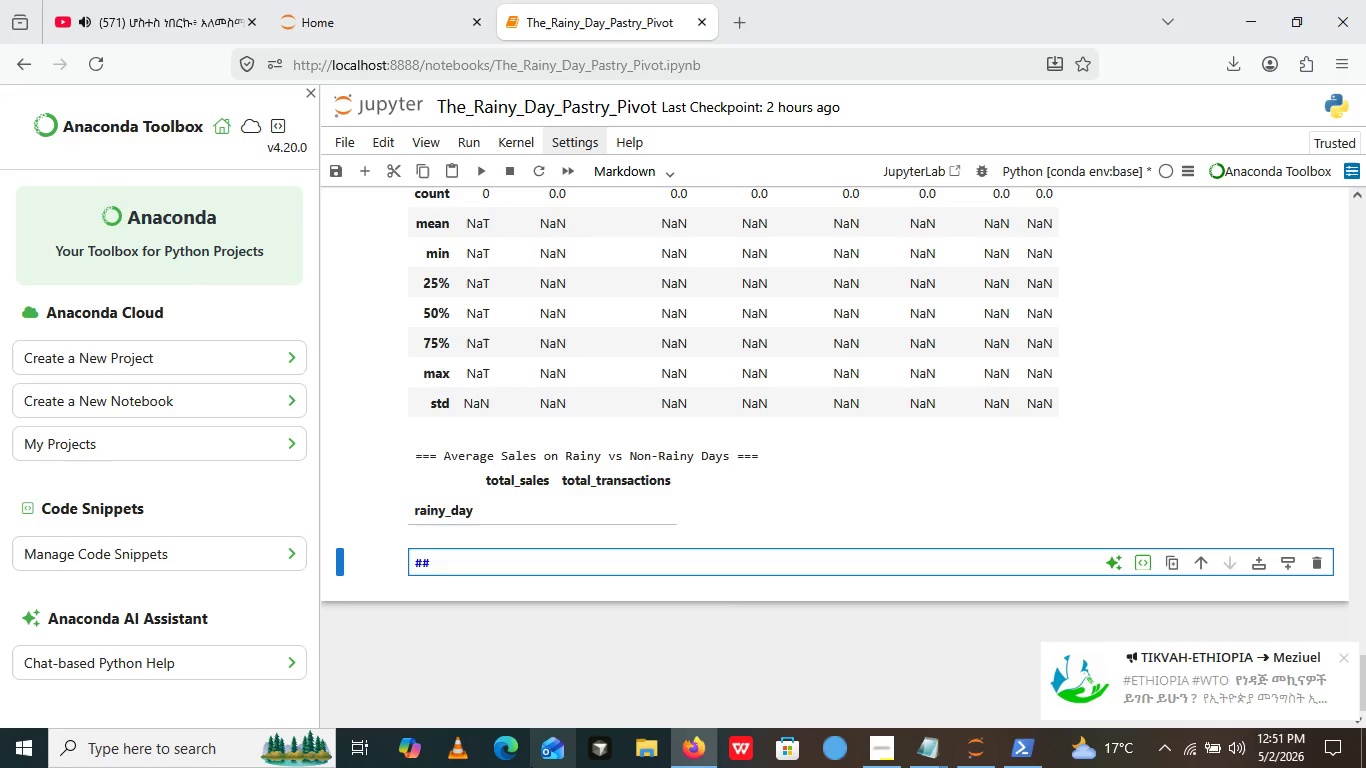 
left_click([494, 554])
 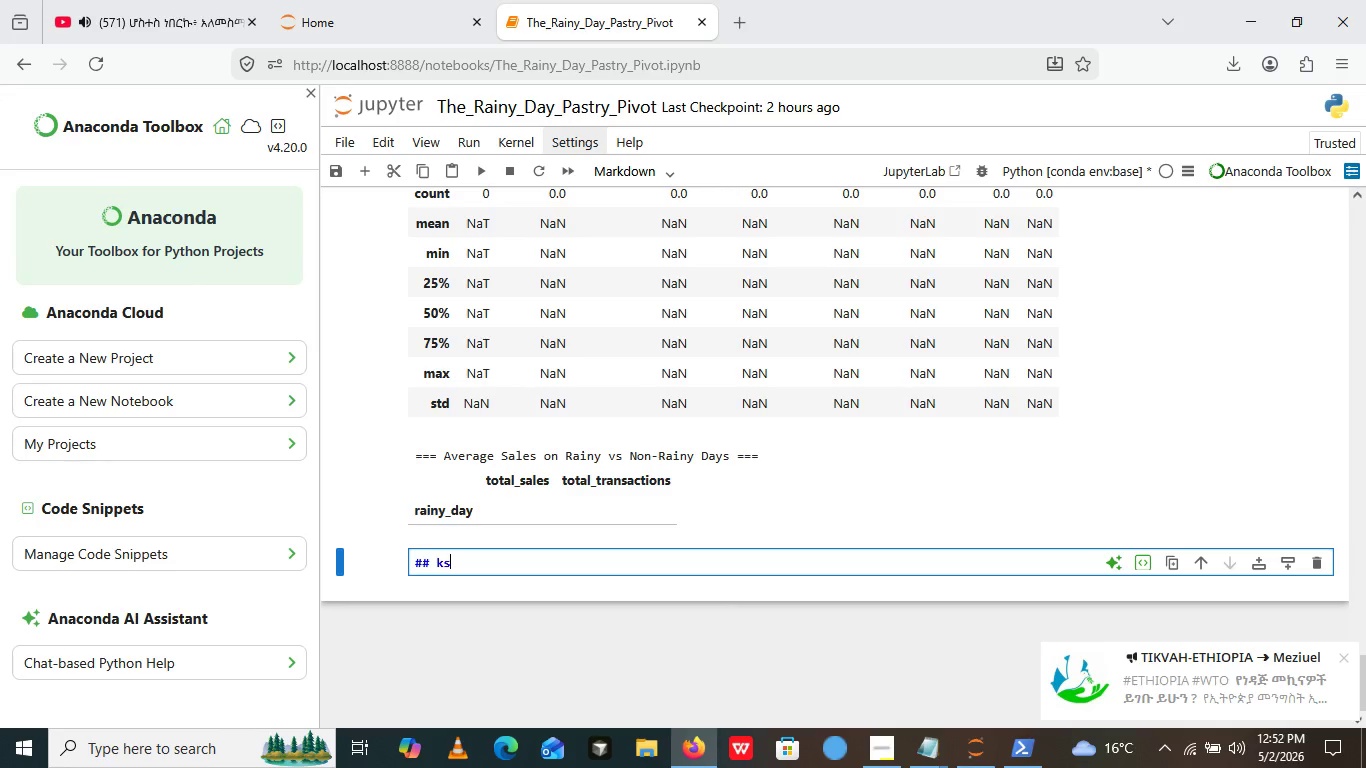 
type(ks)
key(Backspace)
type(a)
key(Backspace)
key(Backspace)
 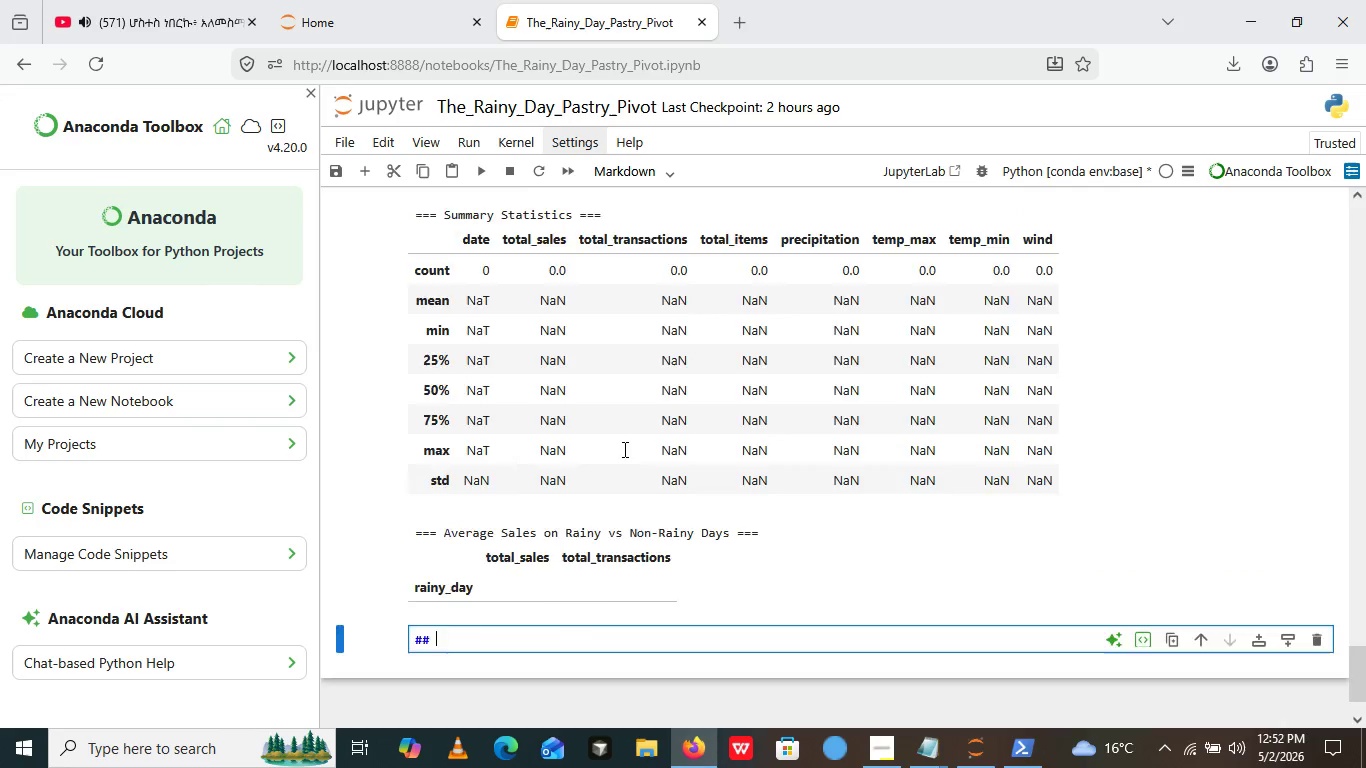 
scroll: coordinate [634, 448], scroll_direction: up, amount: 3.0
 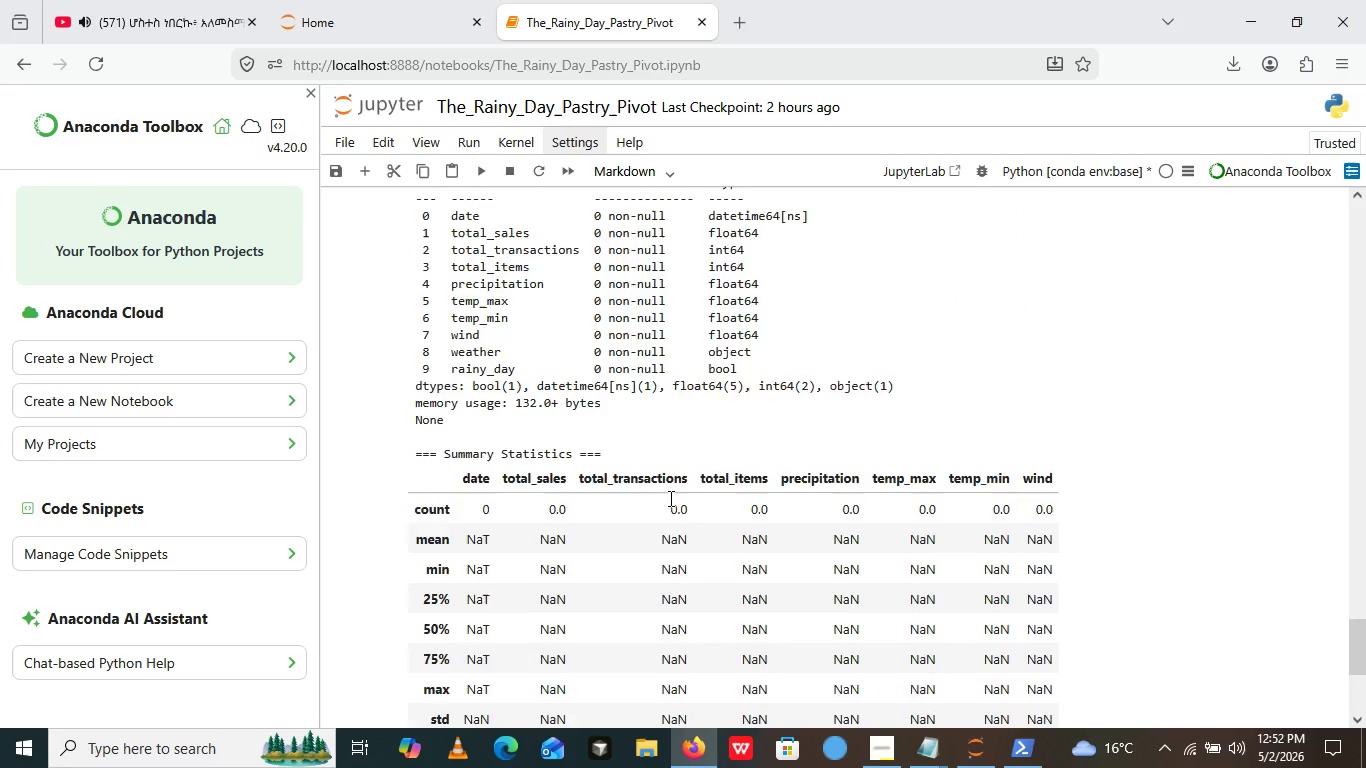 
scroll: coordinate [670, 513], scroll_direction: down, amount: 4.0
 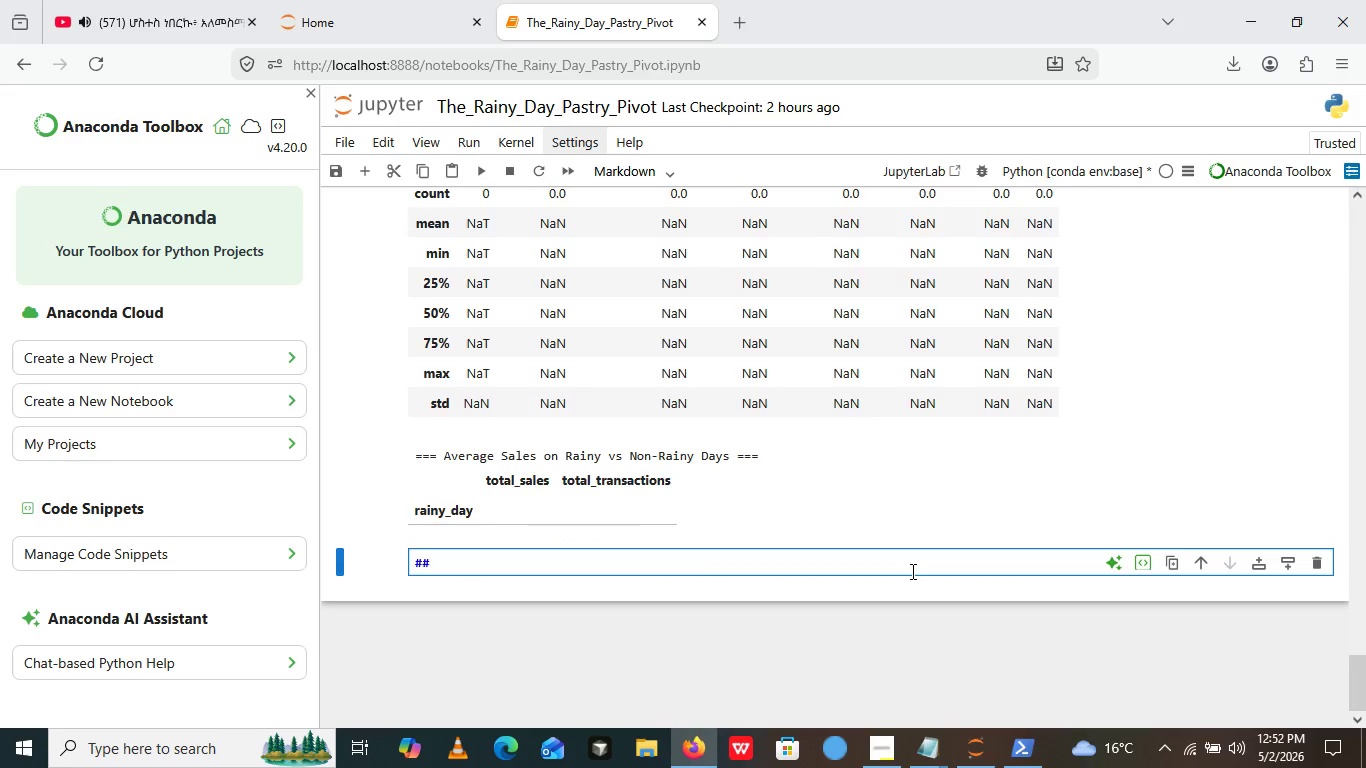 
left_click([911, 571])
 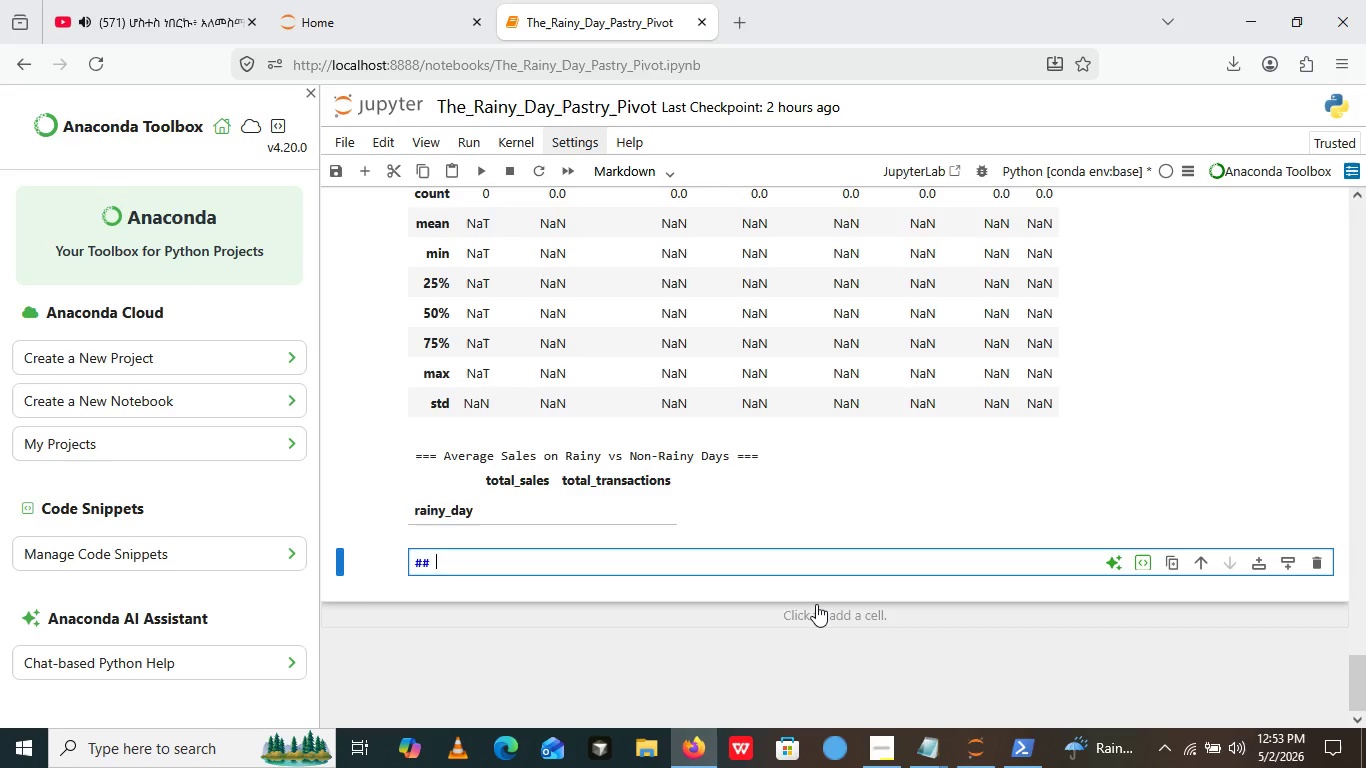 
wait(83.19)
 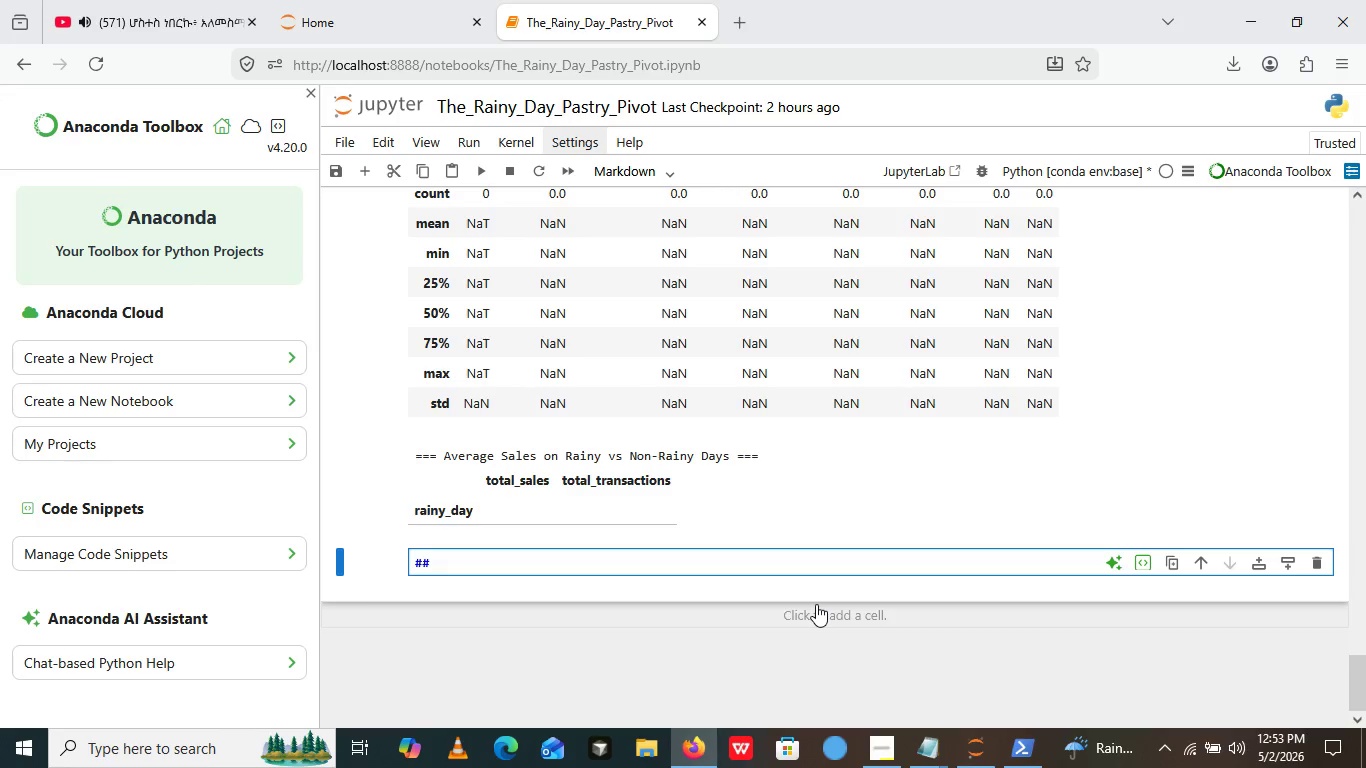 
type(Export  the )
 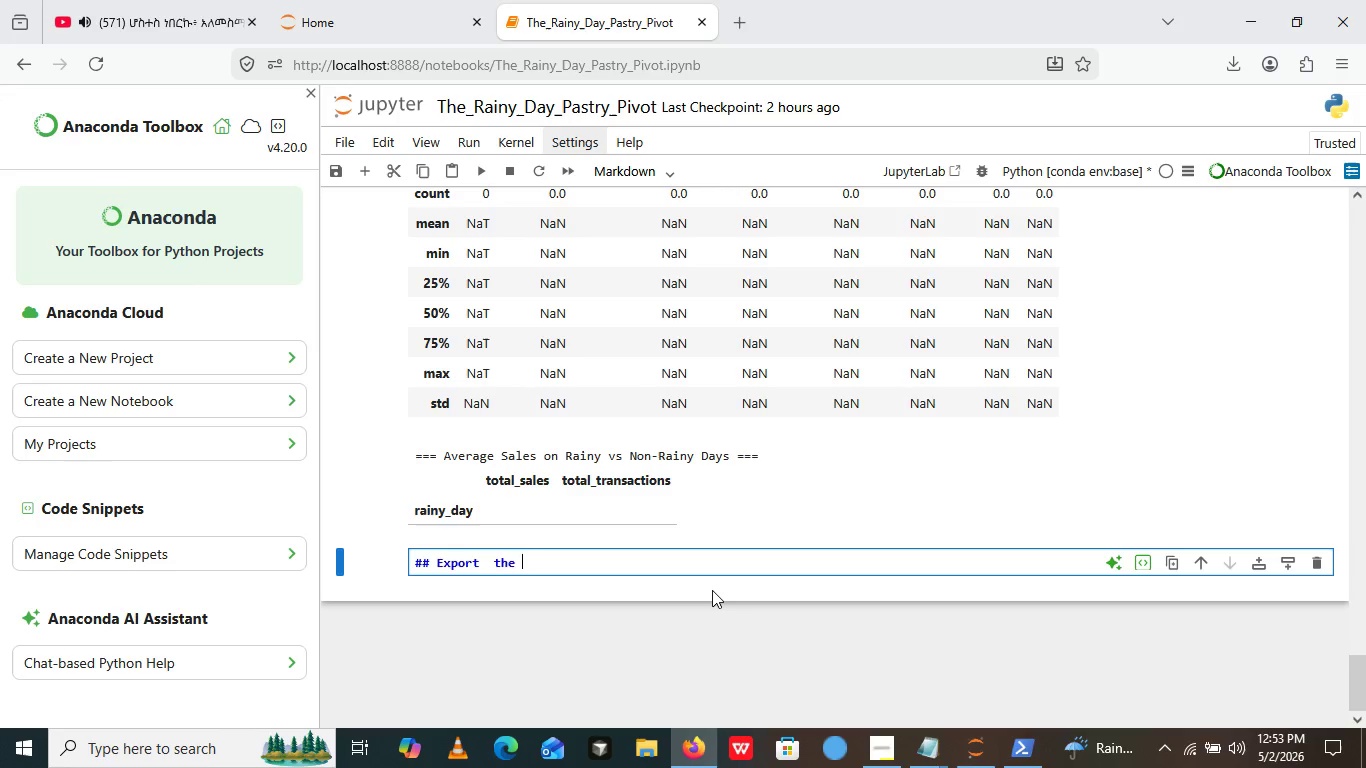 
type(Final files)
 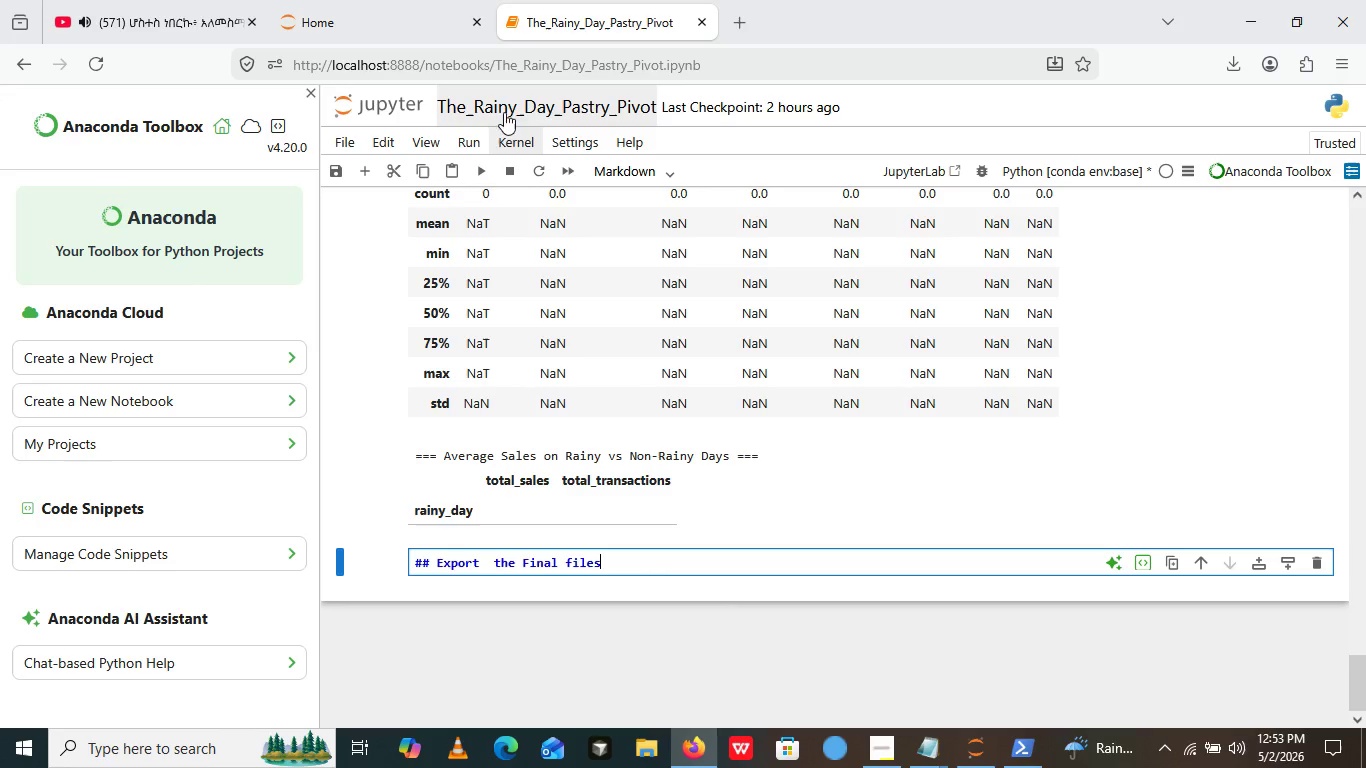 
left_click([484, 171])
 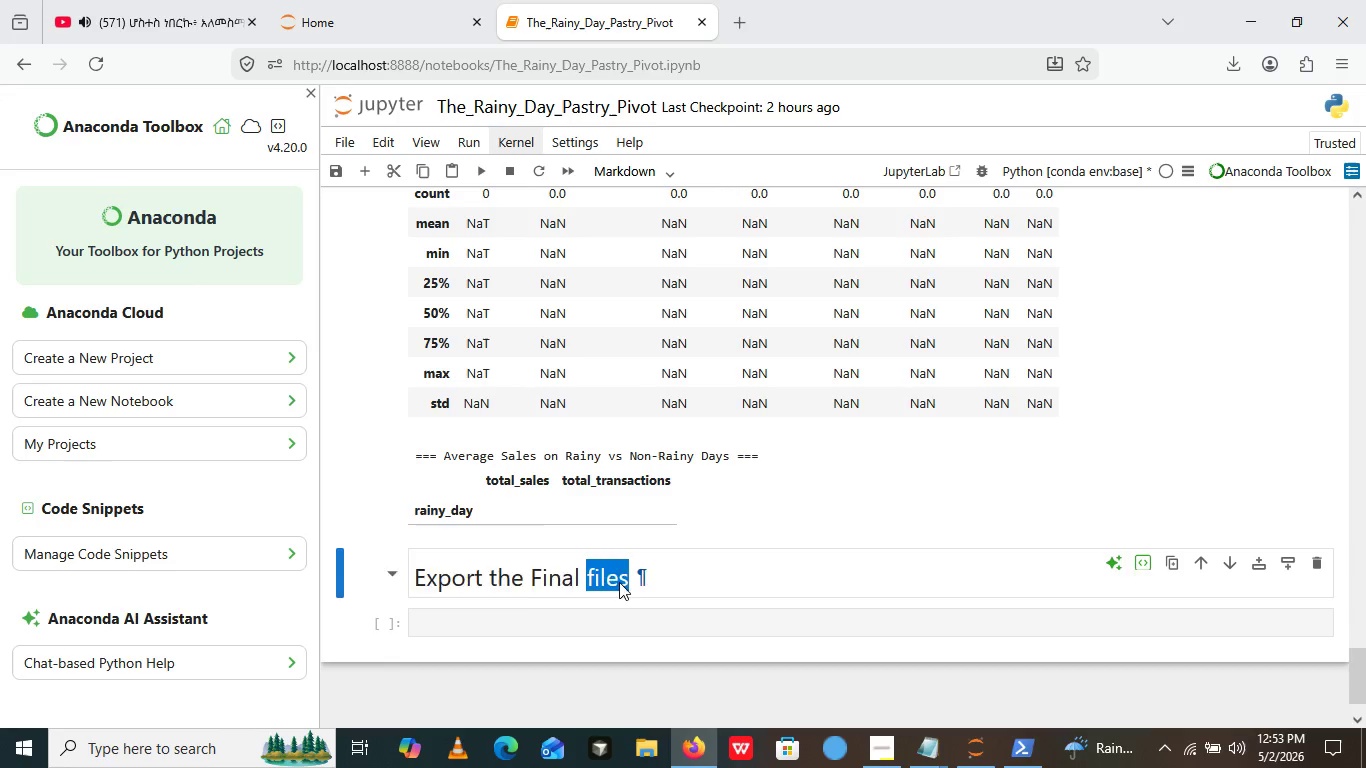 
double_click([619, 582])
 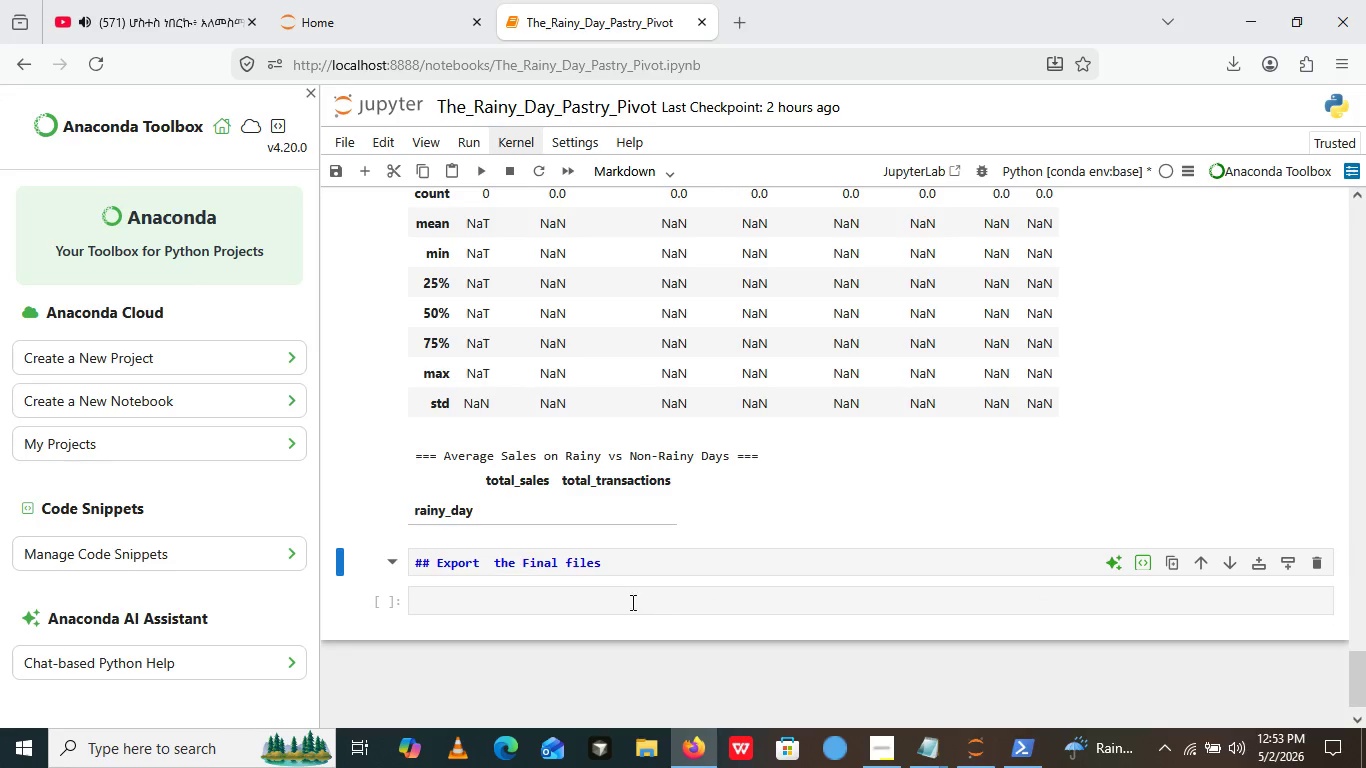 
left_click([595, 609])
 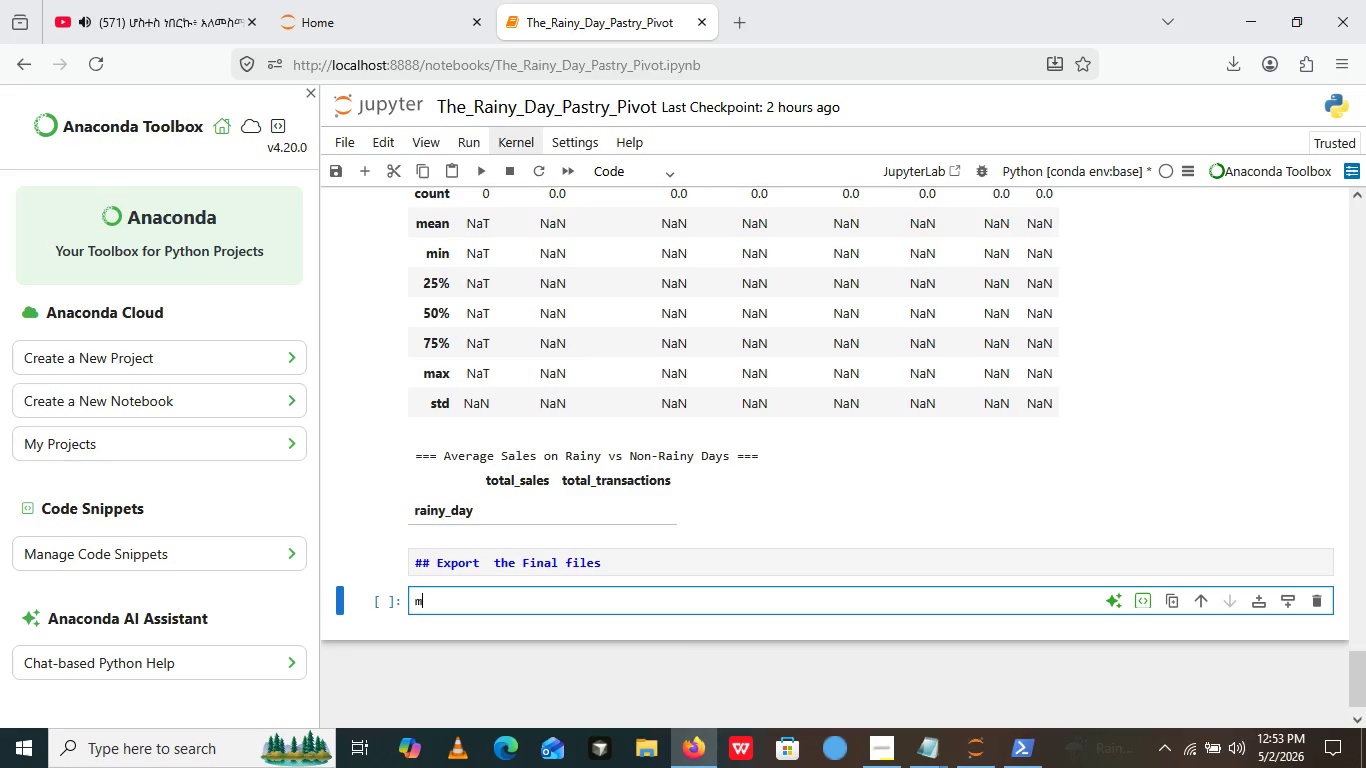 
type(master)
 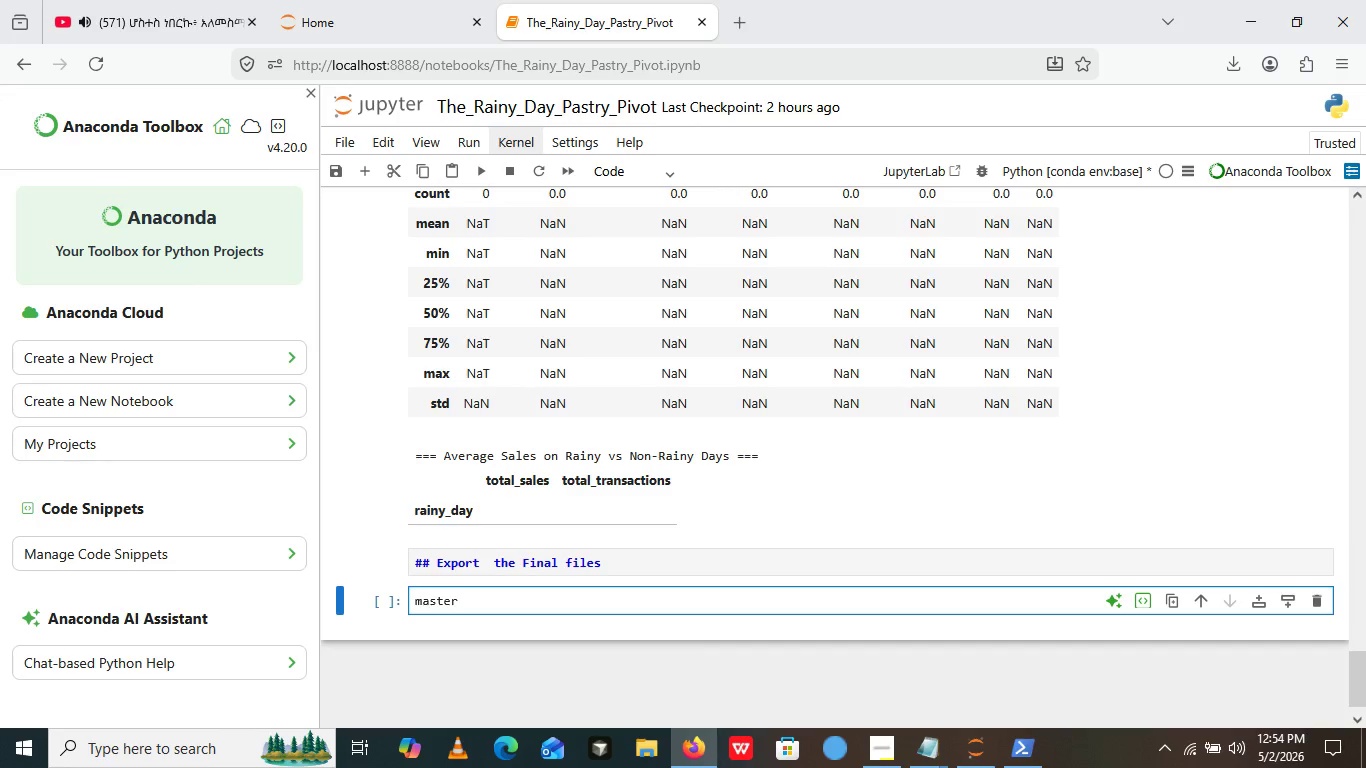 
type(_df.to)
 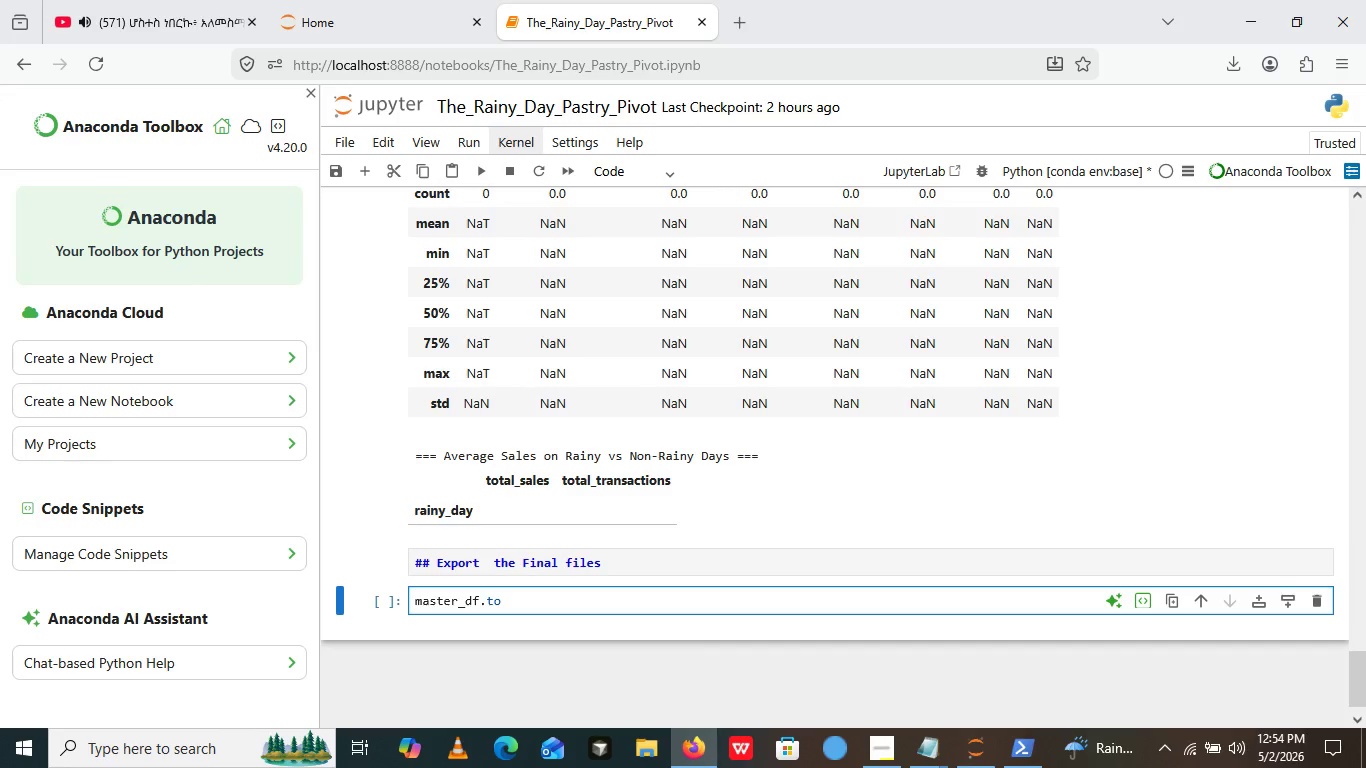 
type(_csv())
 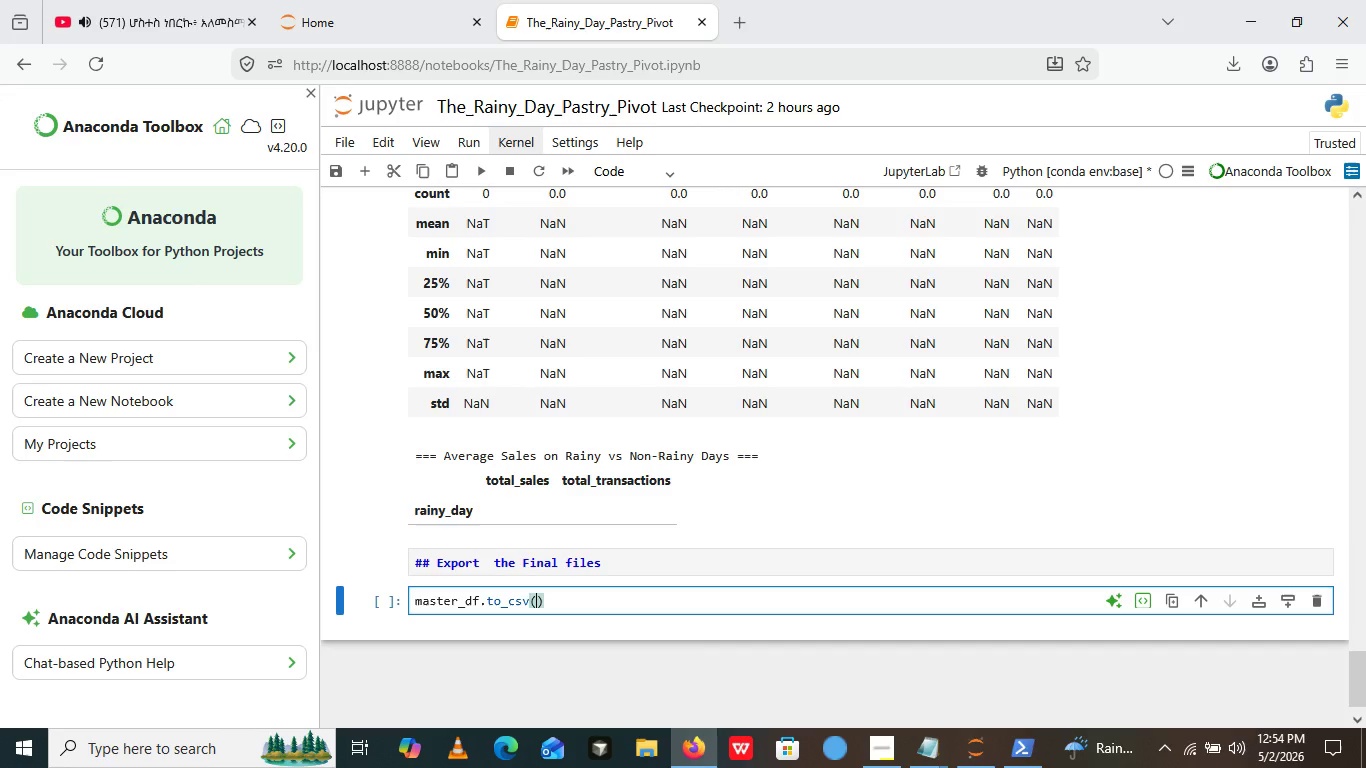 
key(ArrowLeft)
 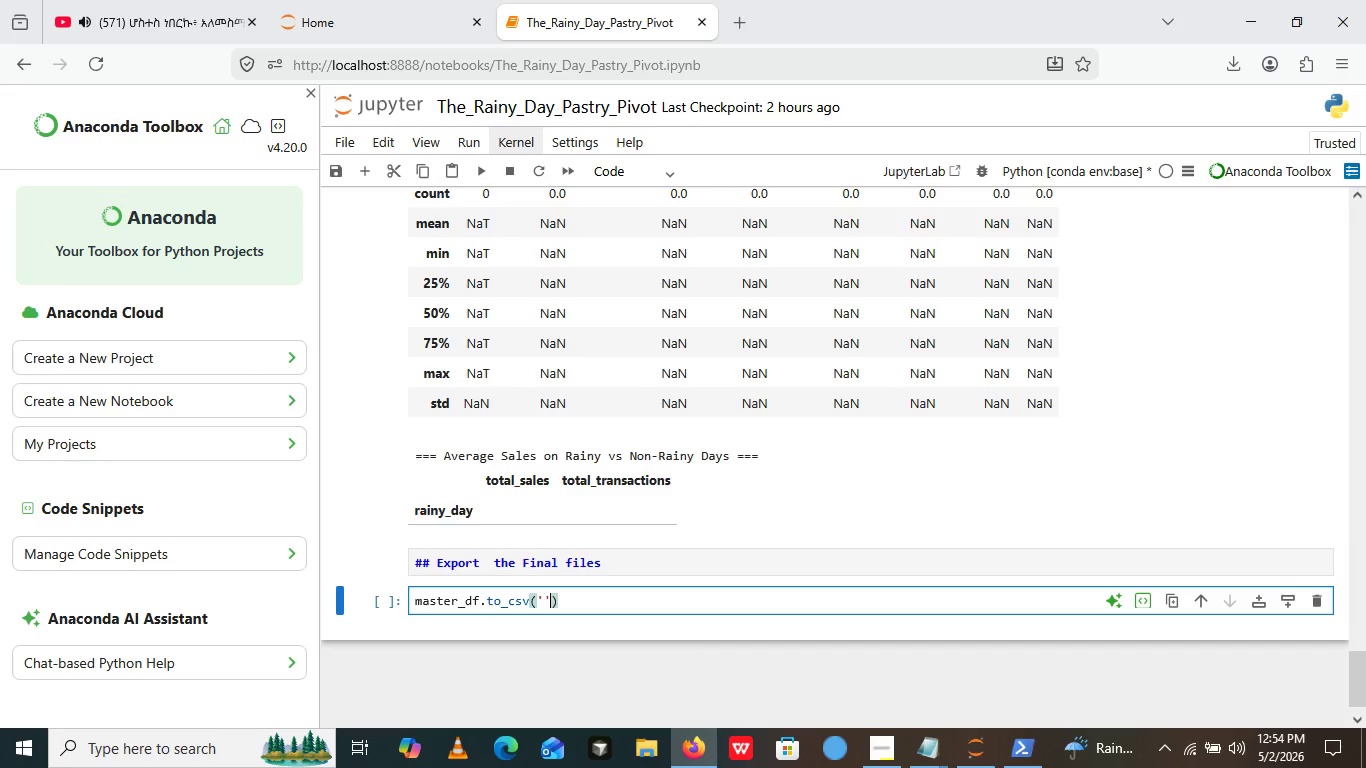 
key(Quote)
 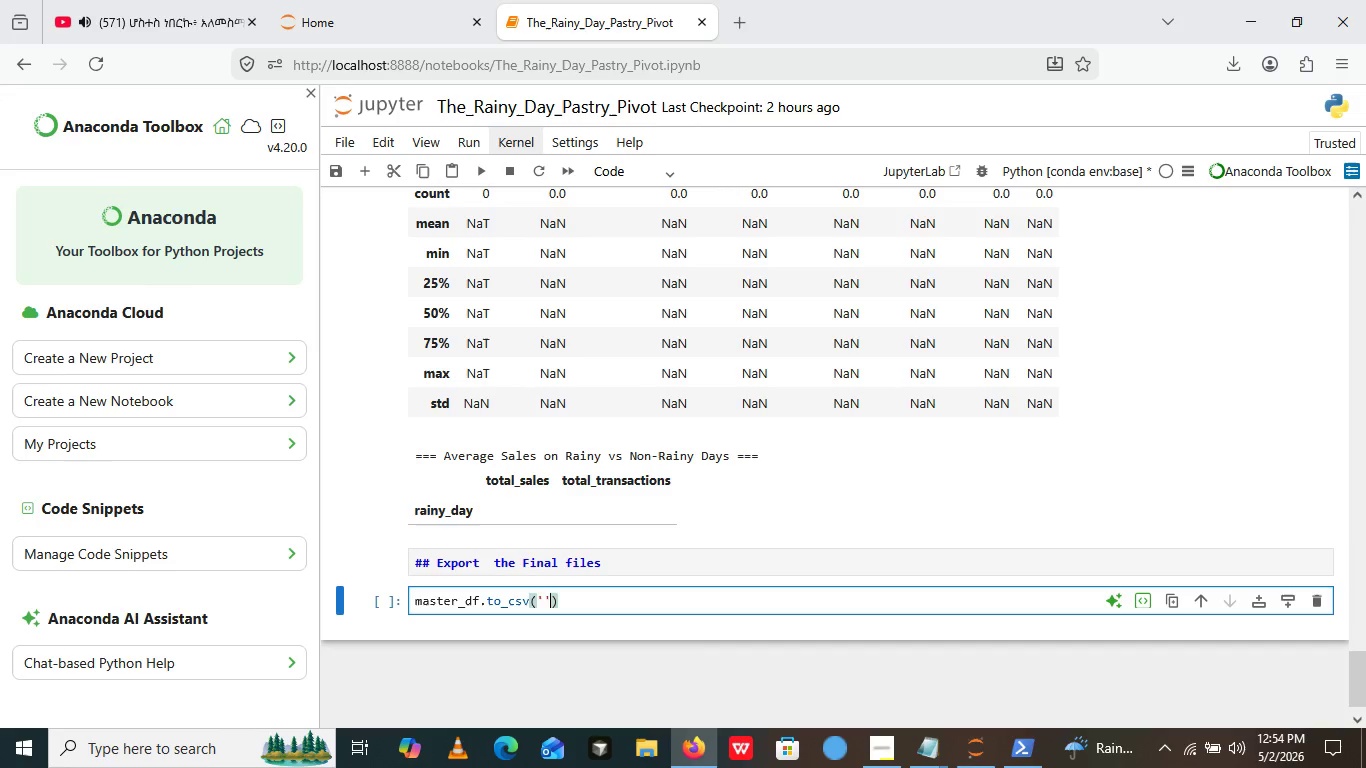 
key(Quote)
 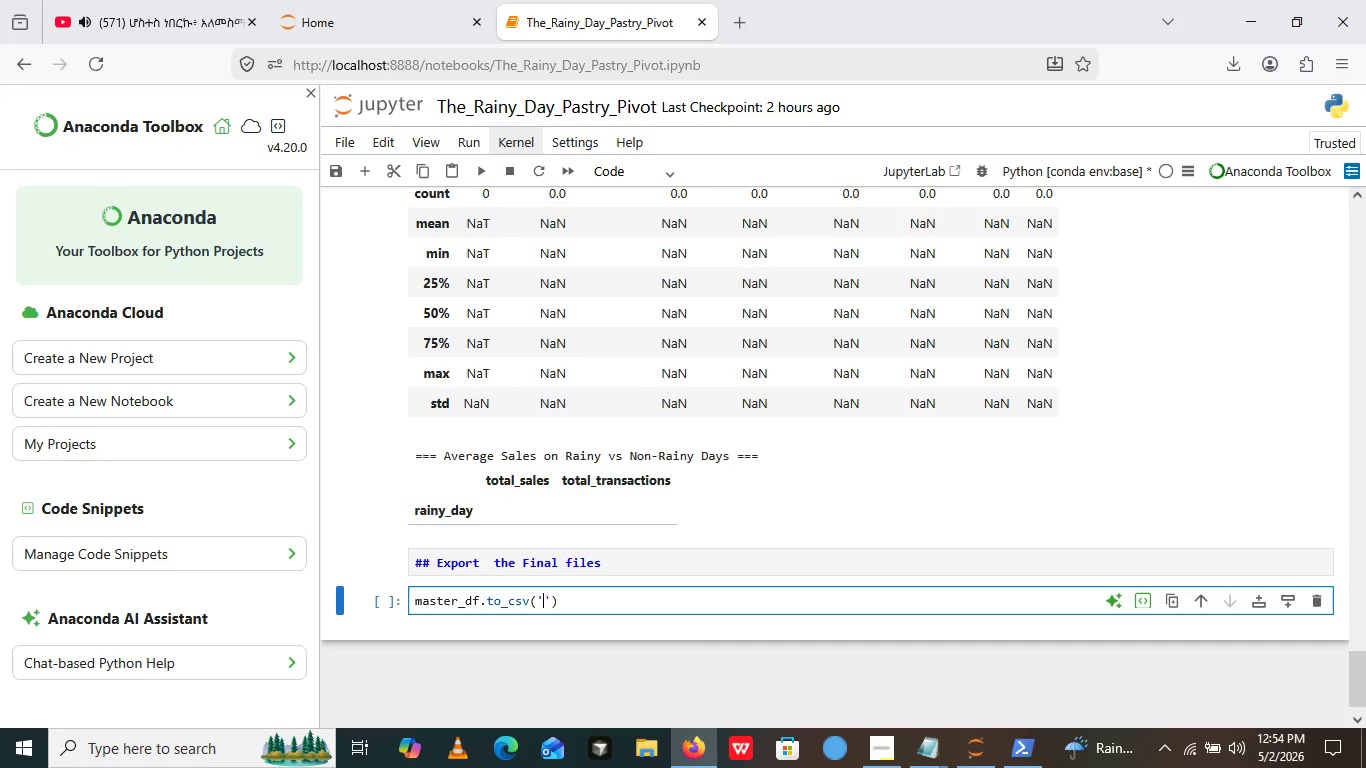 
key(ArrowLeft)
 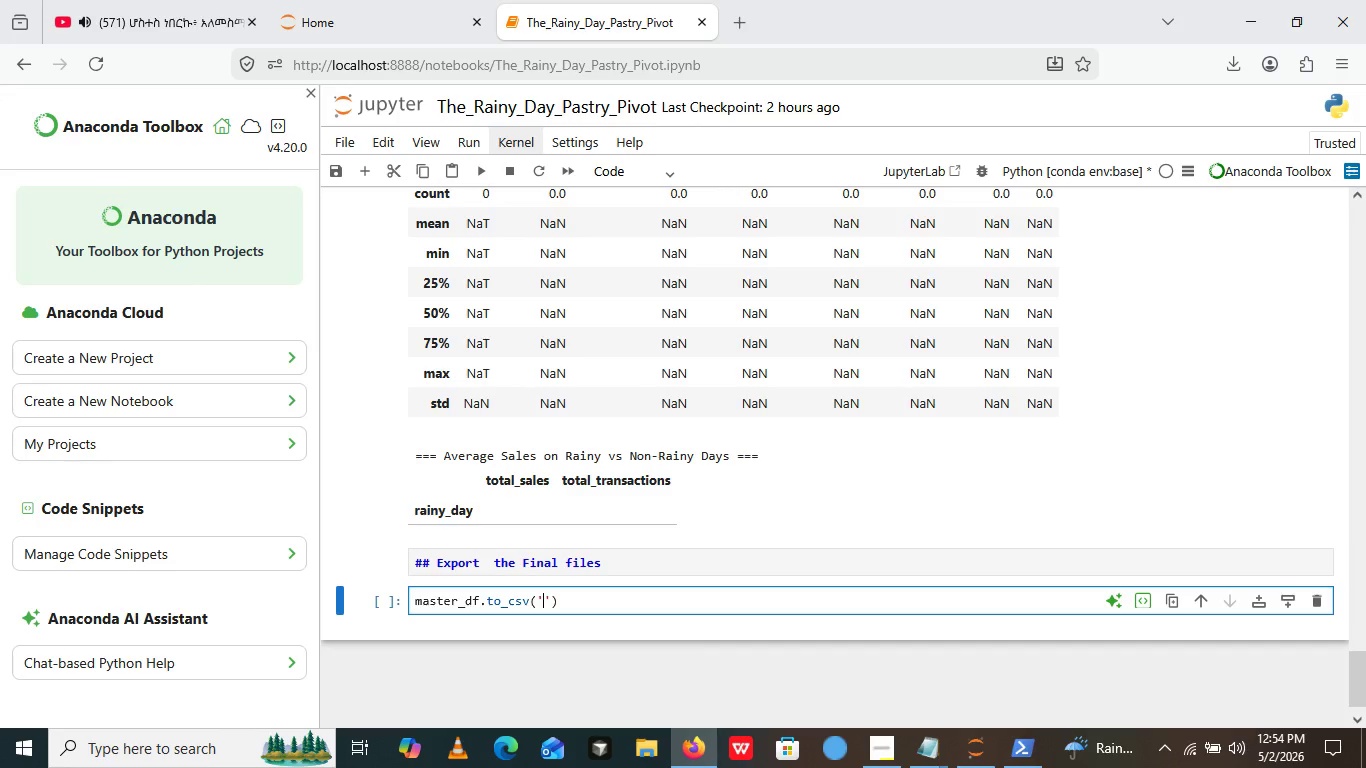 
type(roa)
 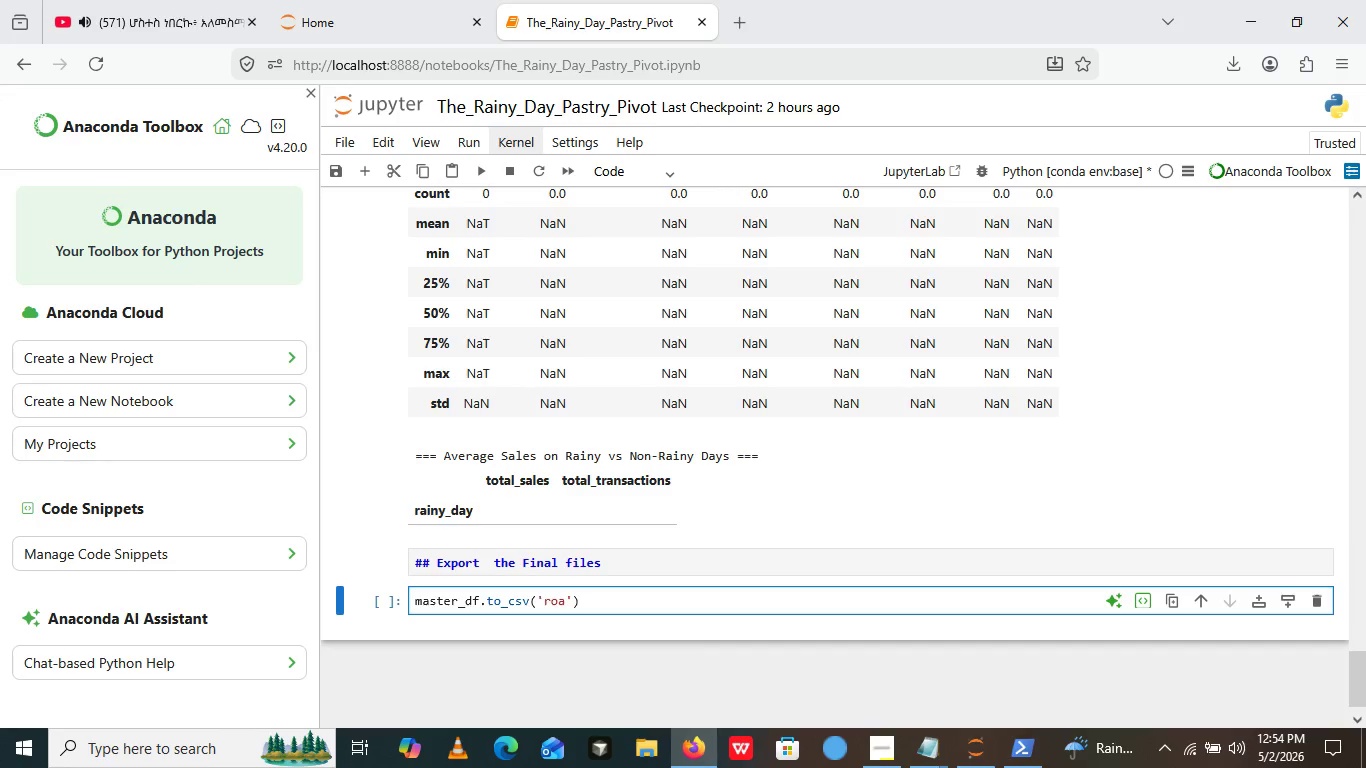 
wait(6.67)
 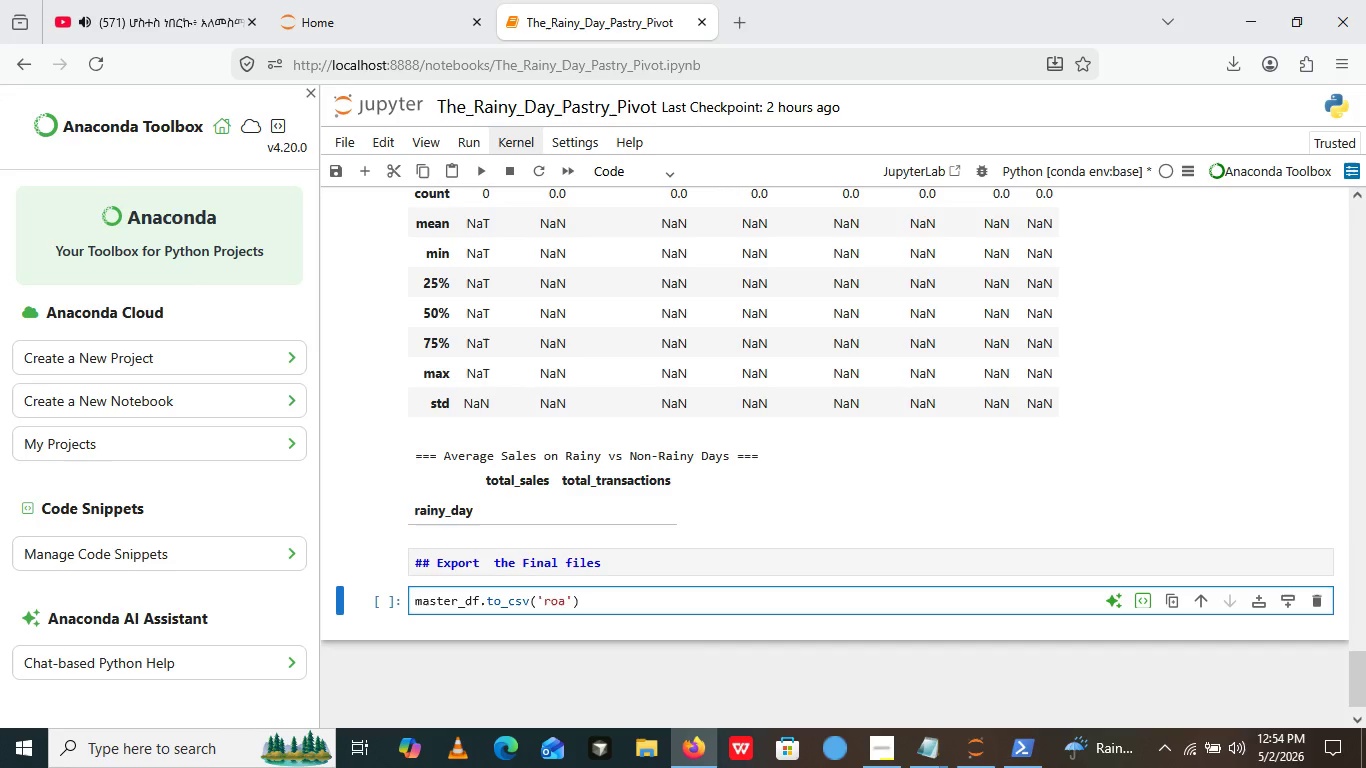 
type(st_ritual_master)
 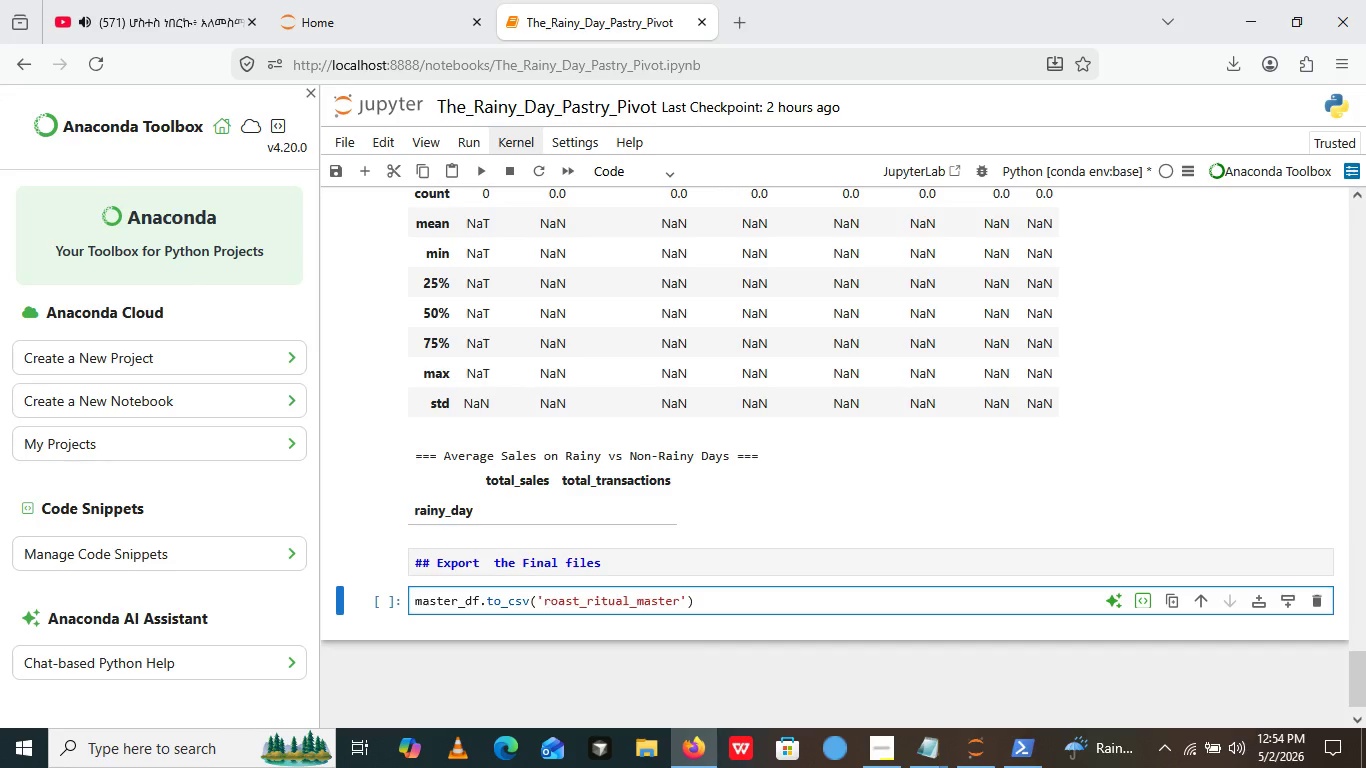 
type(_weather_sales.ccsv)
key(Backspace)
key(Backspace)
key(Backspace)
key(Backspace)
type(csv)
 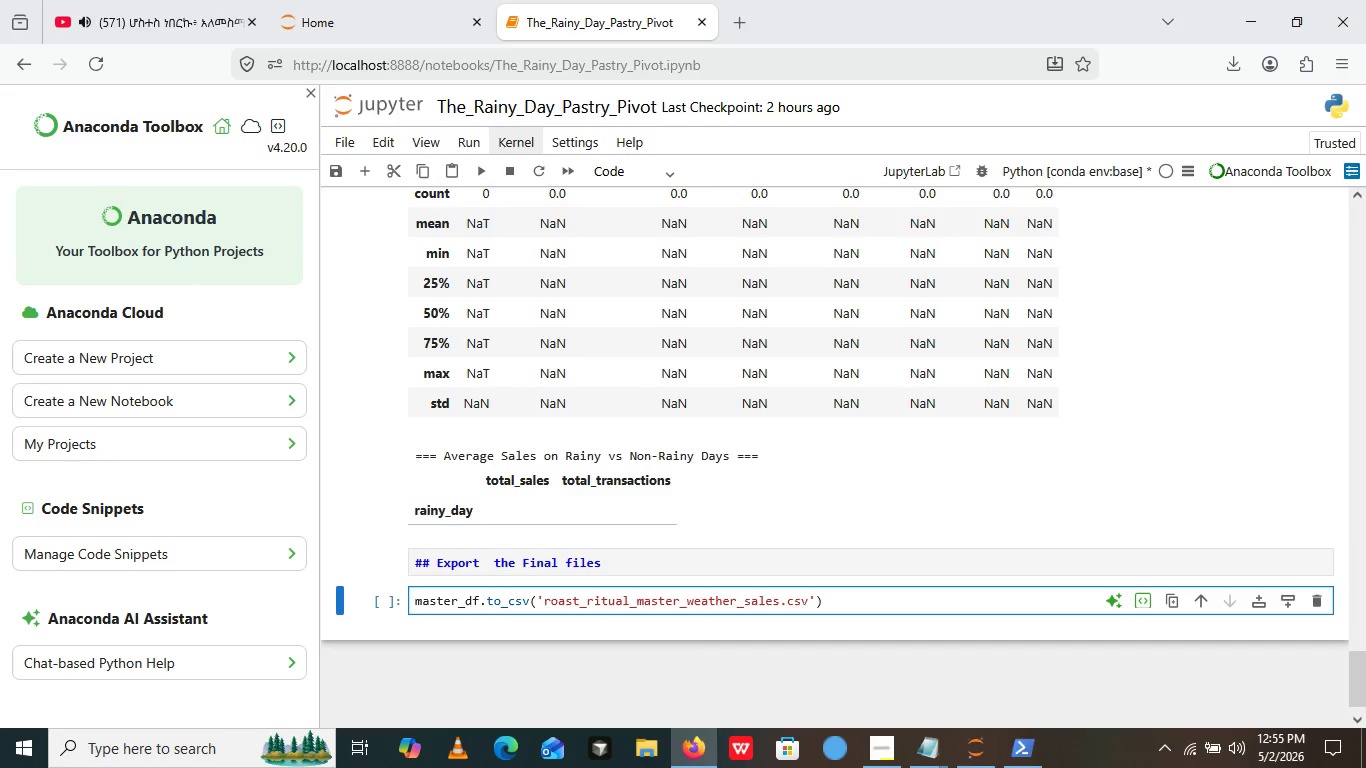 
key(Comma)
 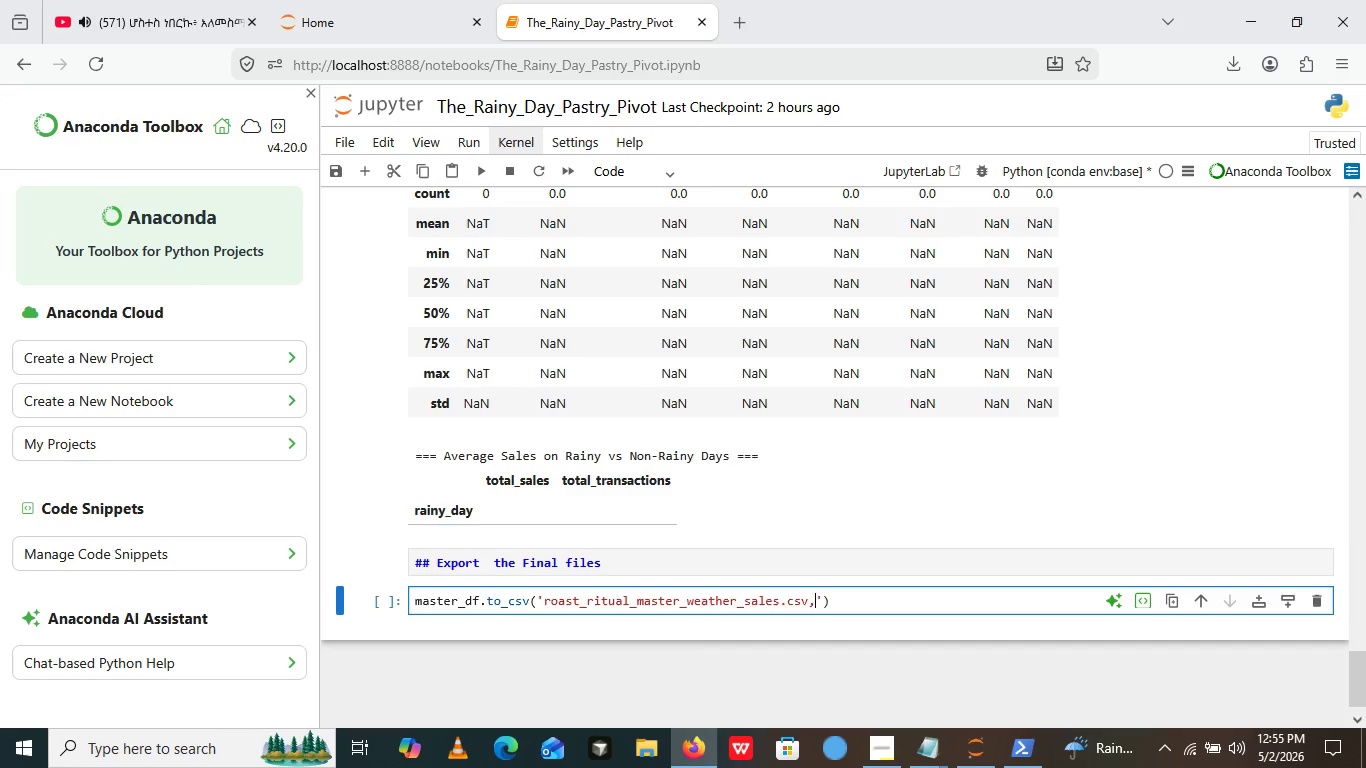 
type( index=False)
 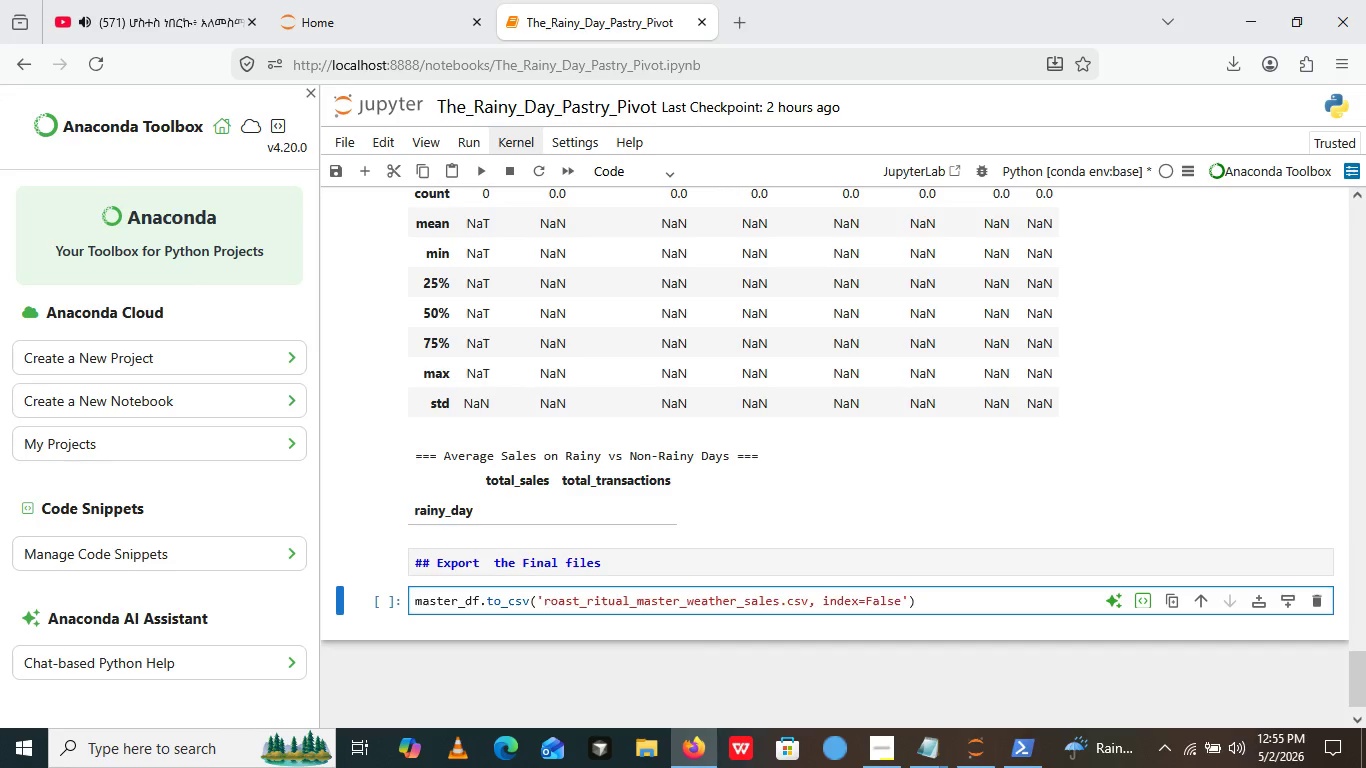 
key(ArrowRight)
 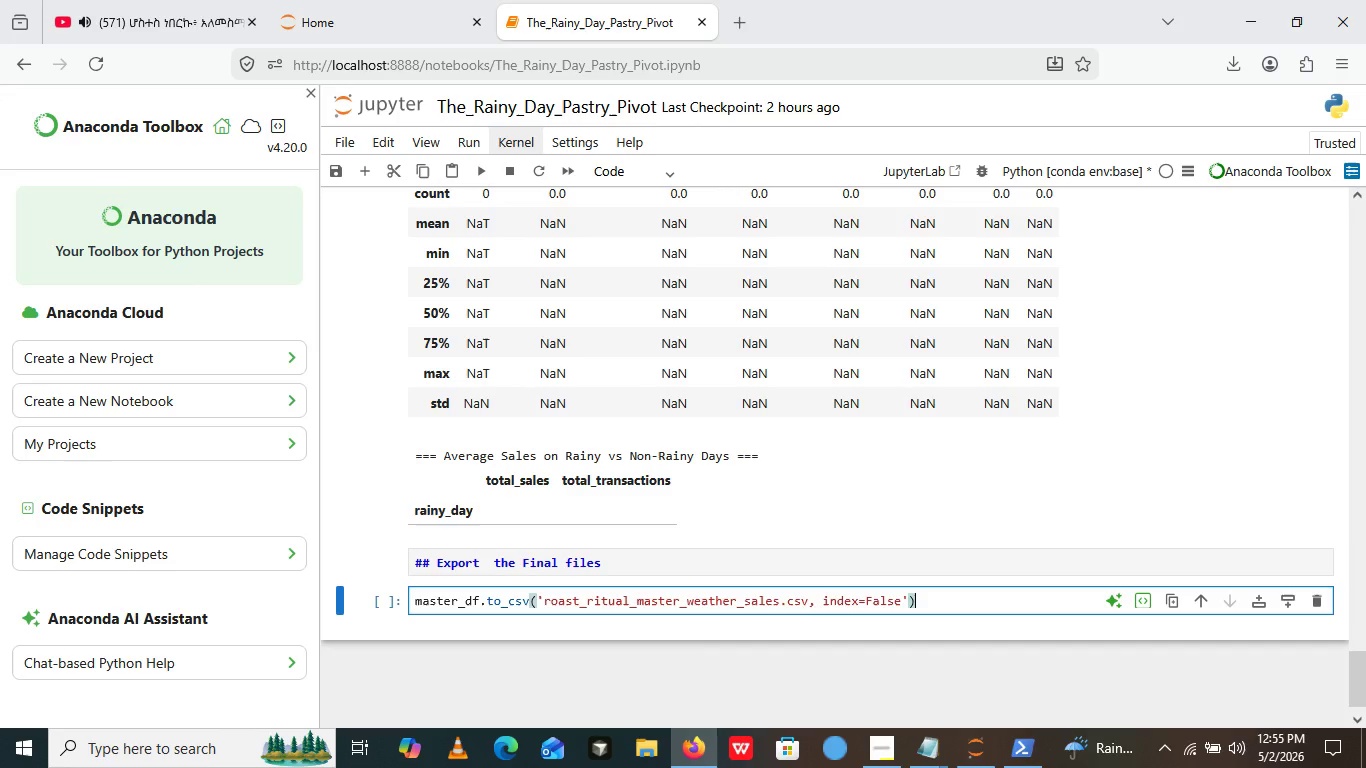 
key(ArrowRight)
 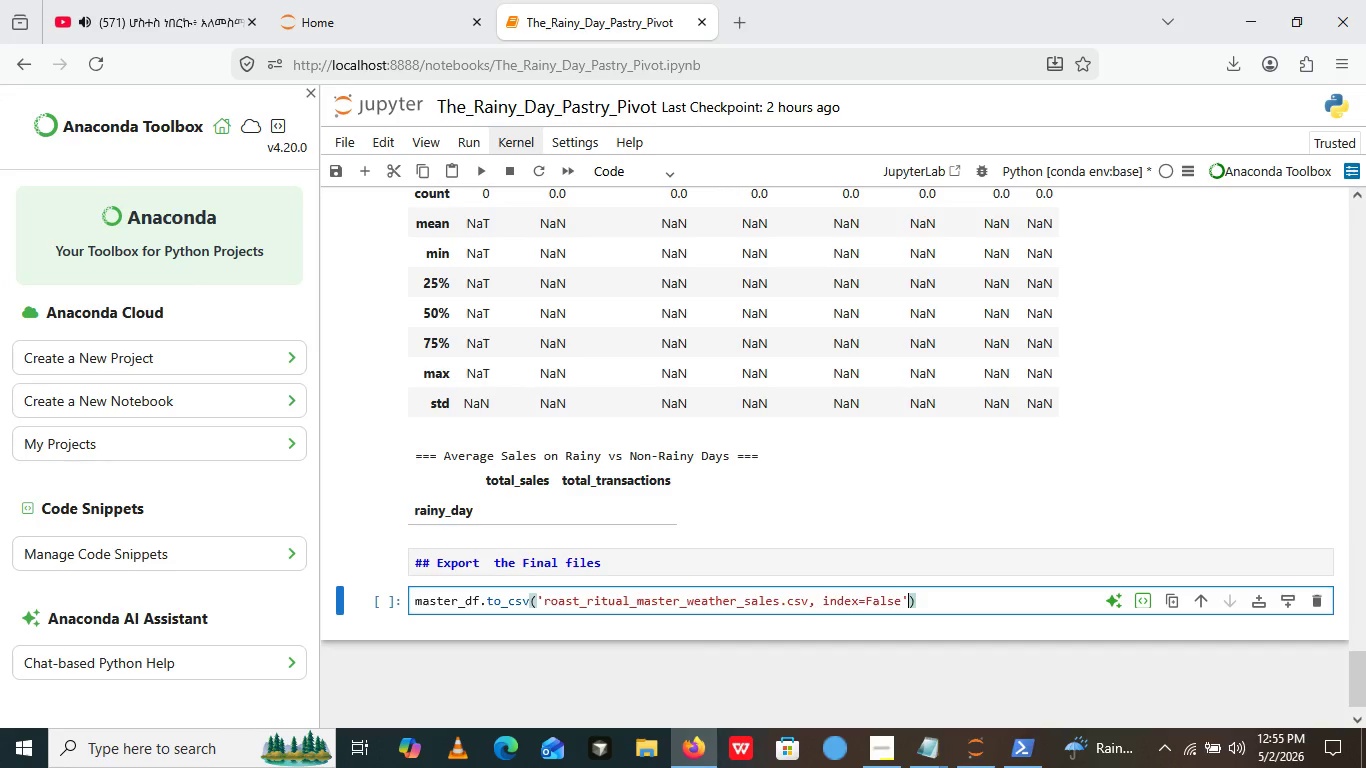 
key(ArrowLeft)
 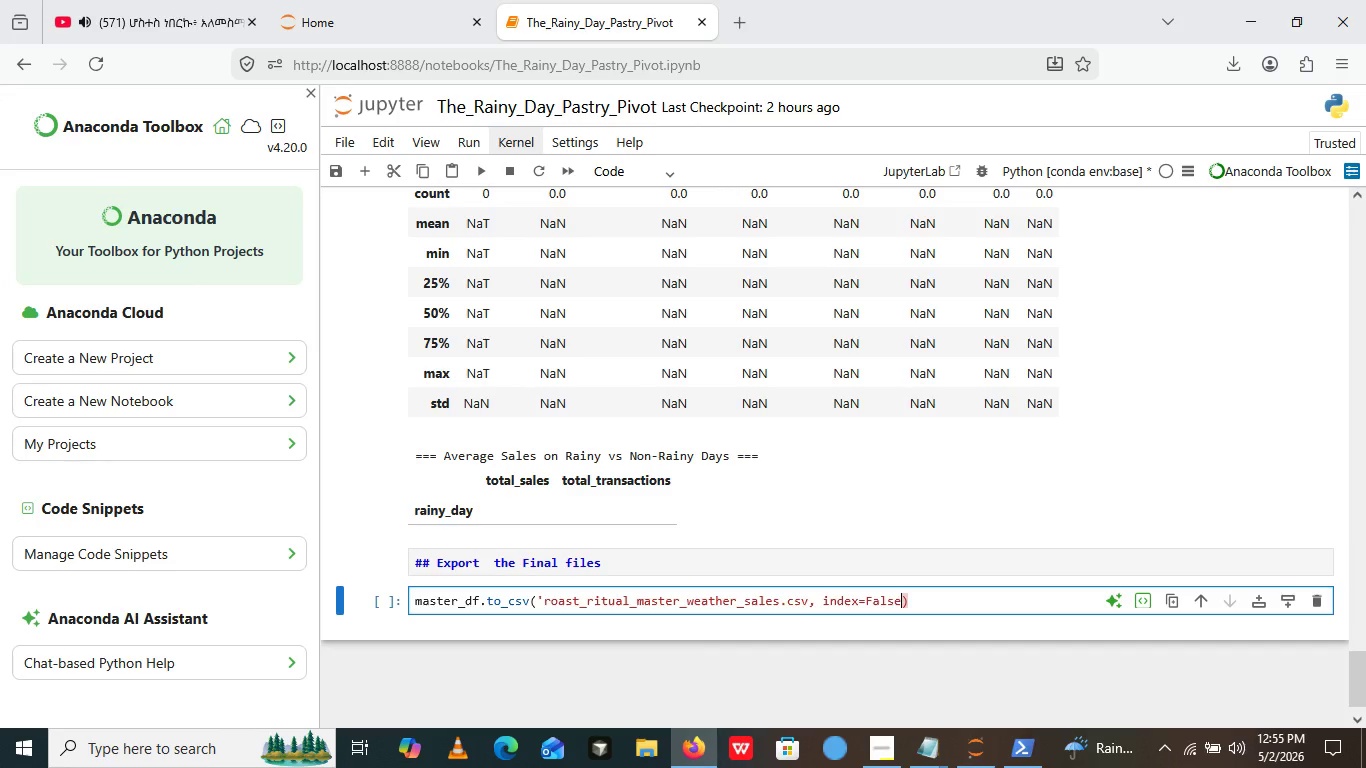 
key(Backspace)
 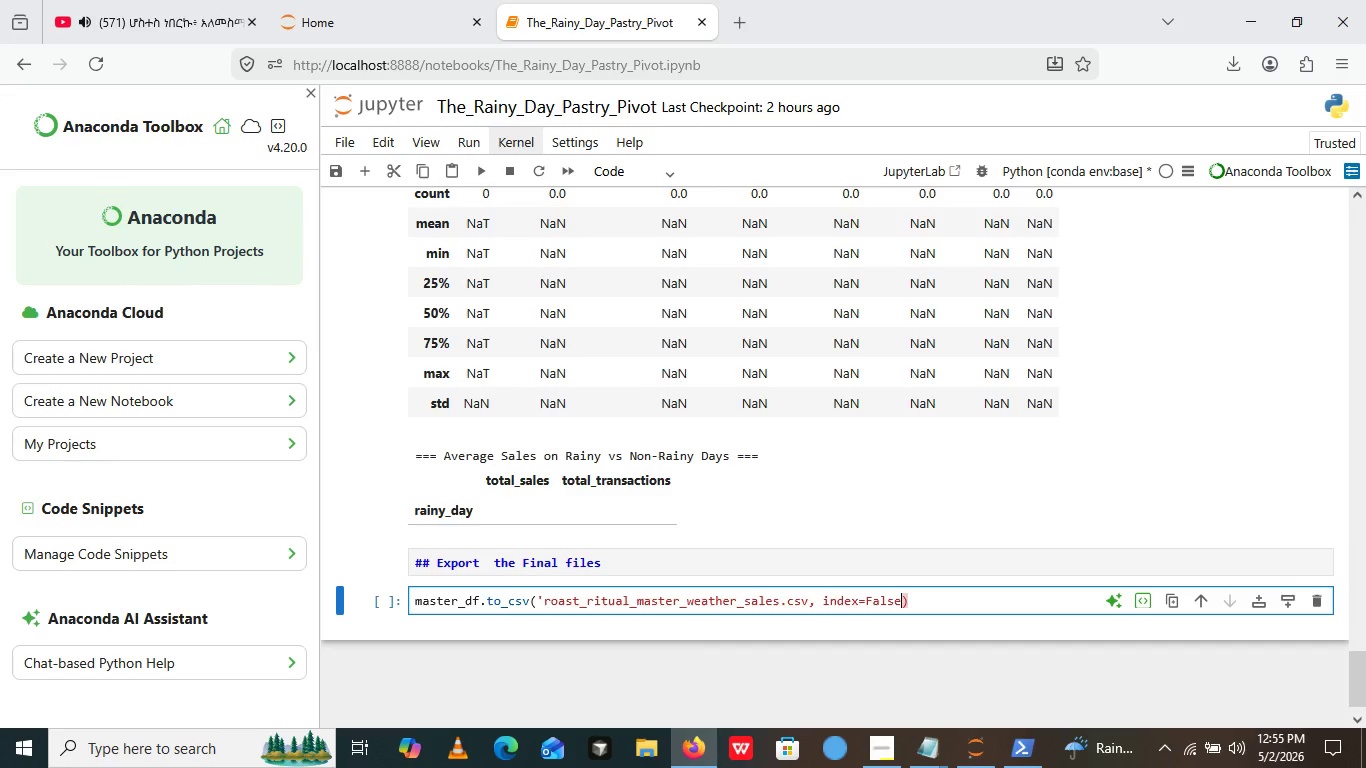 
key(ArrowLeft)
 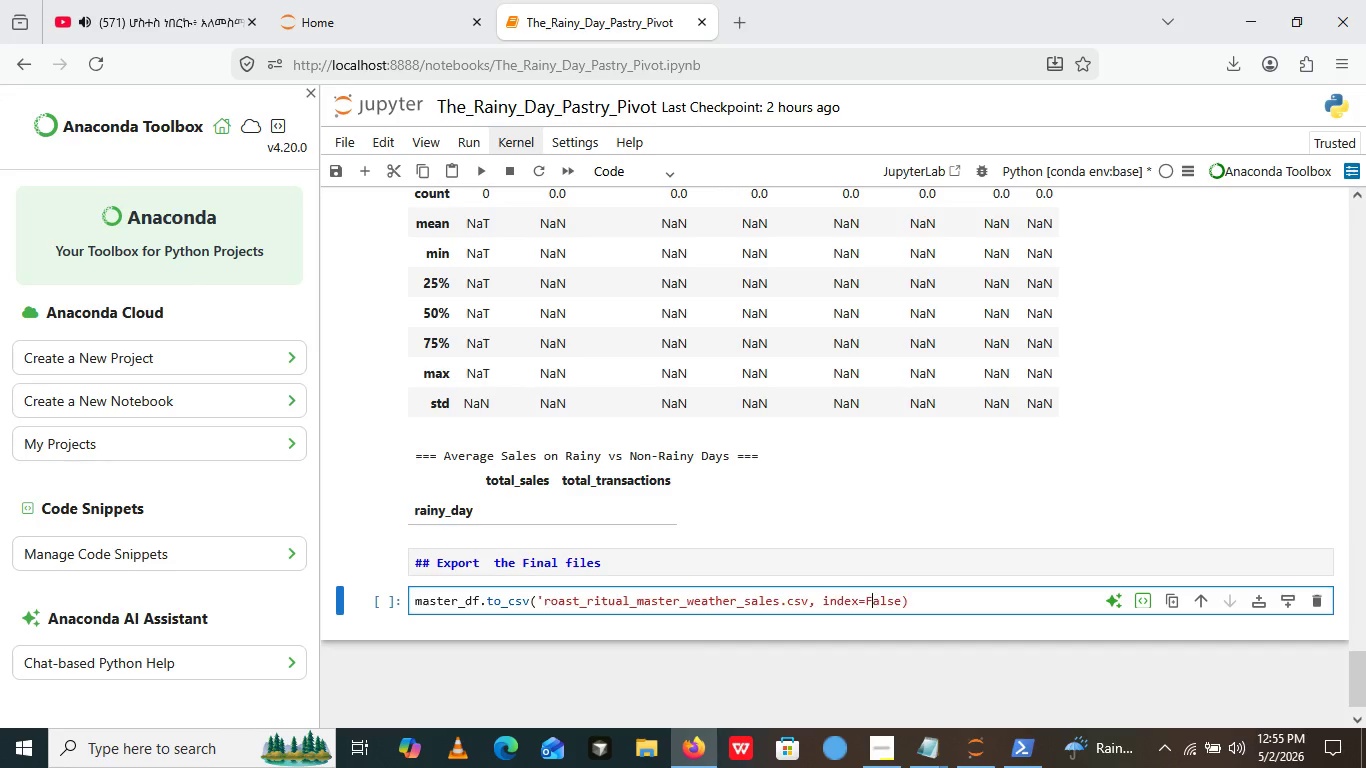 
key(ArrowLeft)
 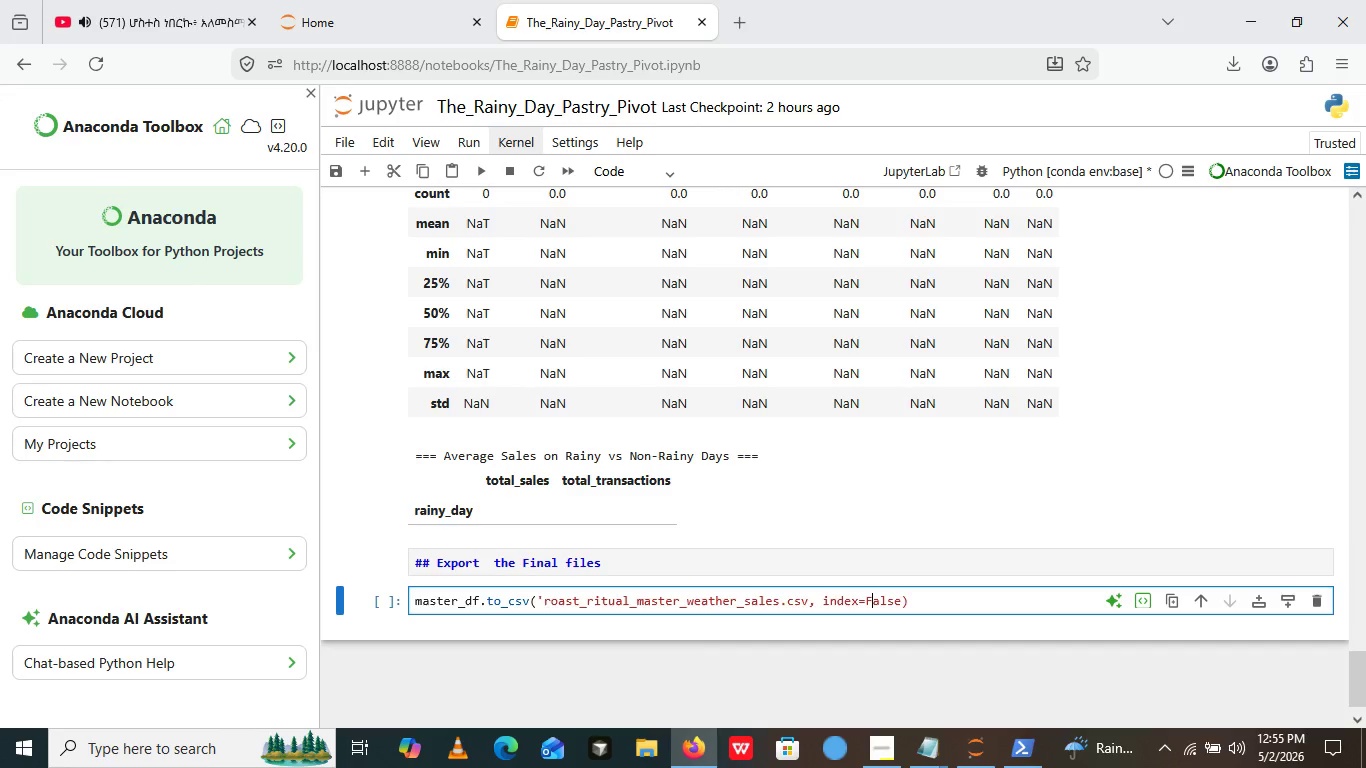 
key(ArrowLeft)
 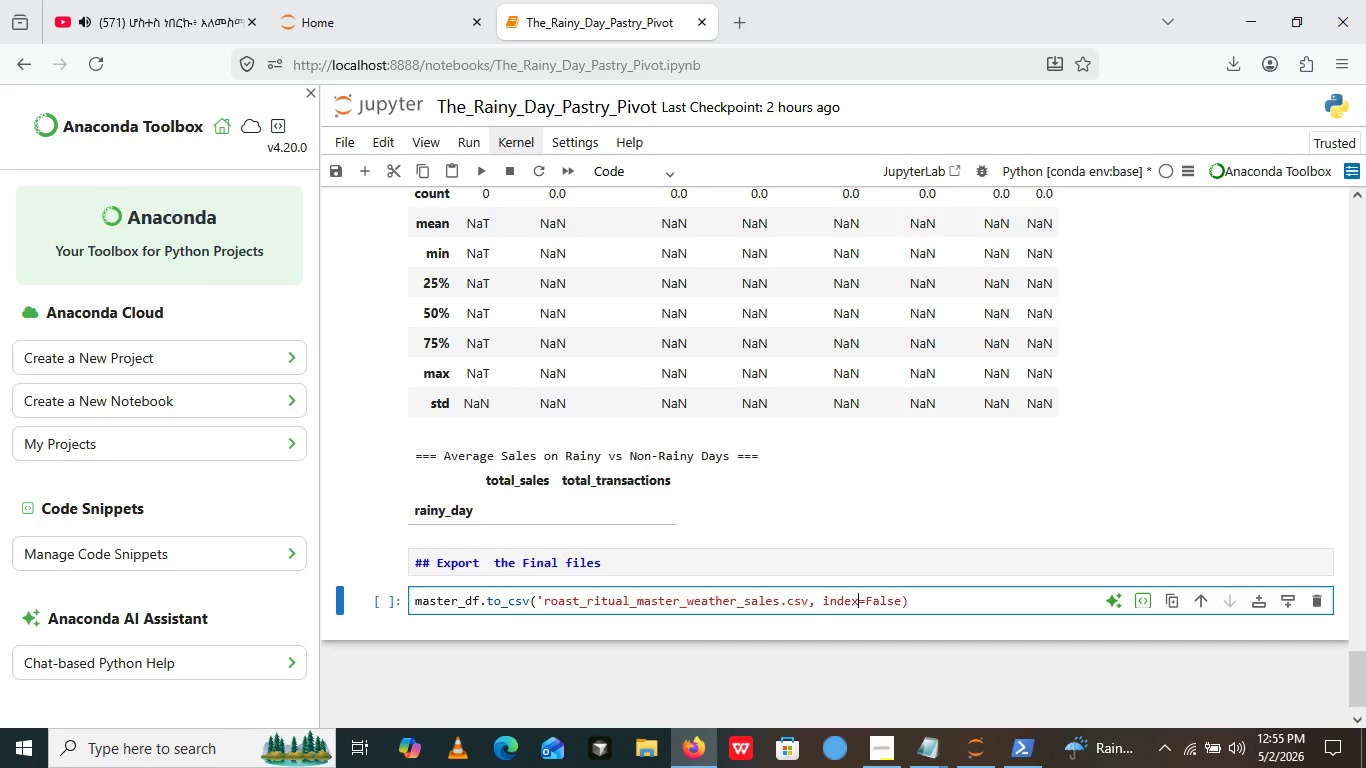 
key(ArrowLeft)
 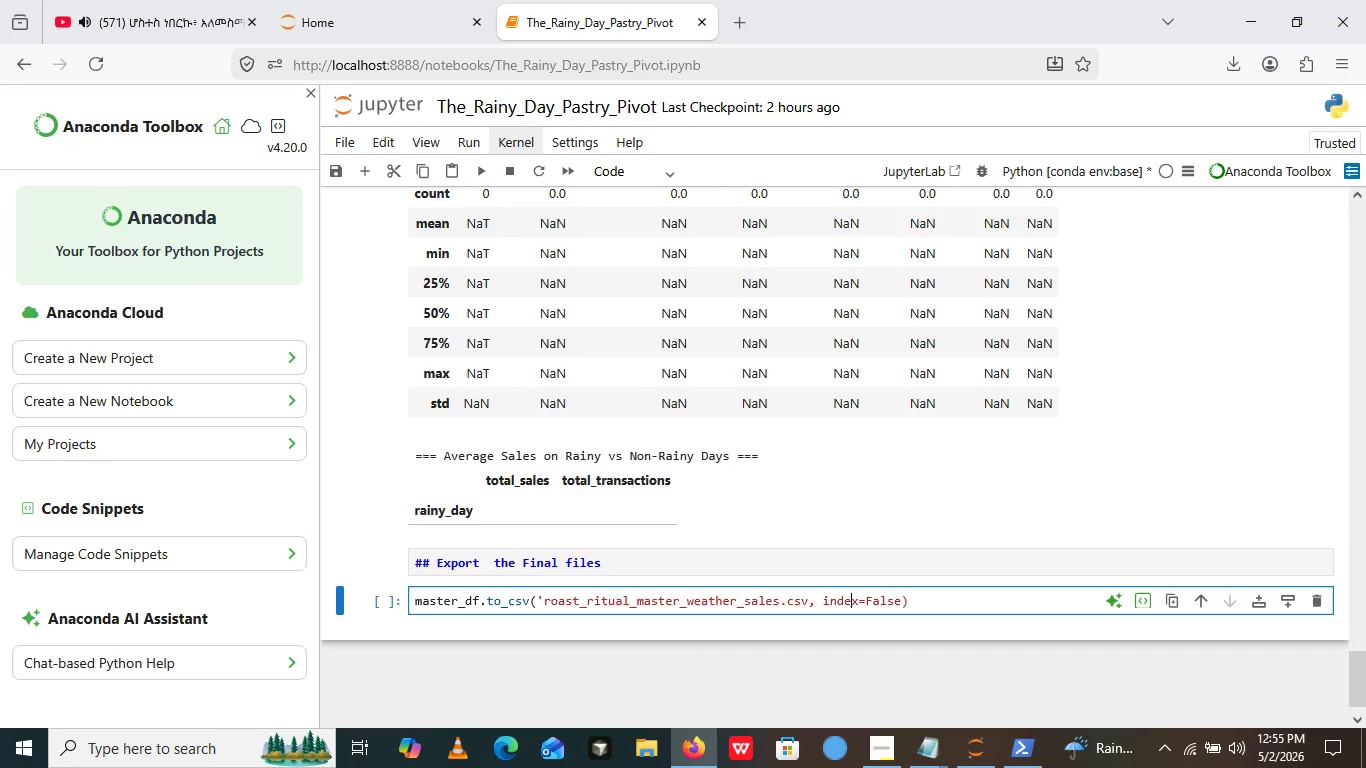 
key(ArrowLeft)
 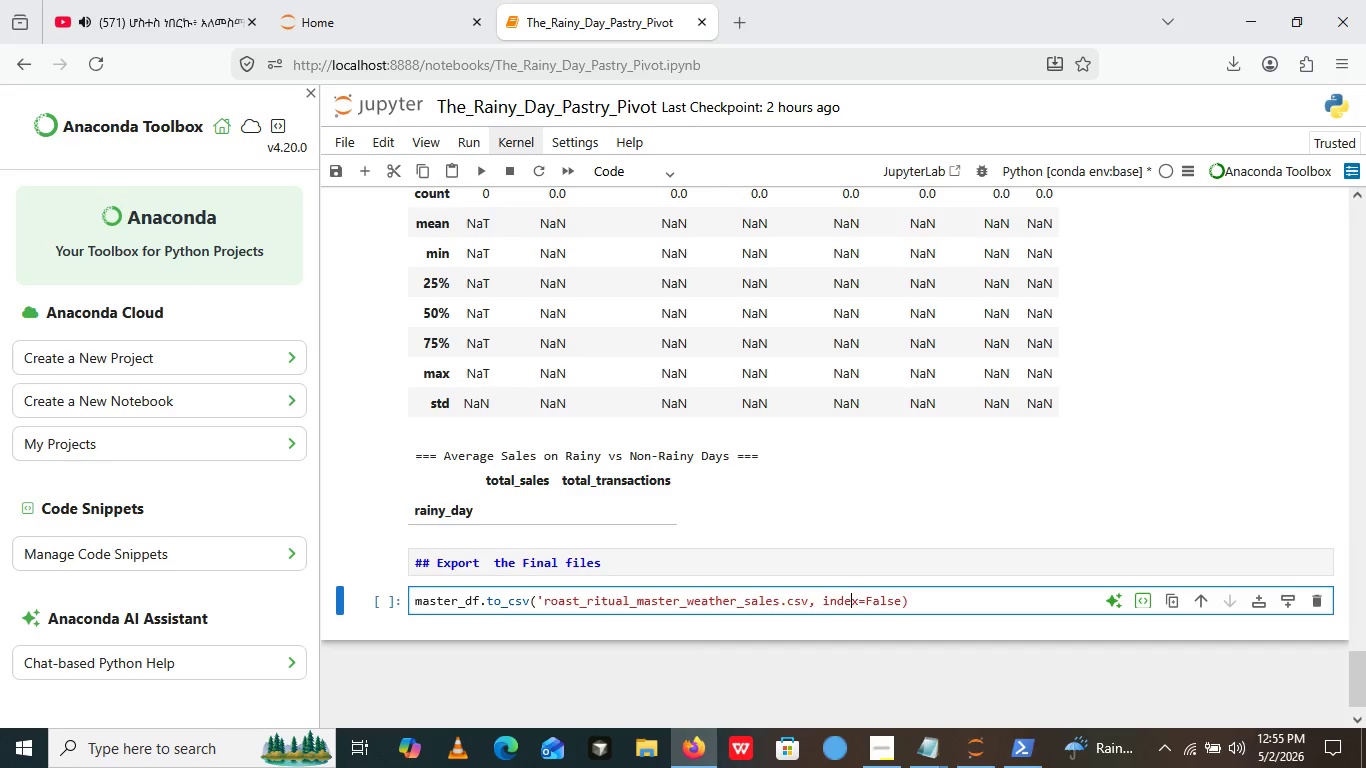 
key(ArrowLeft)
 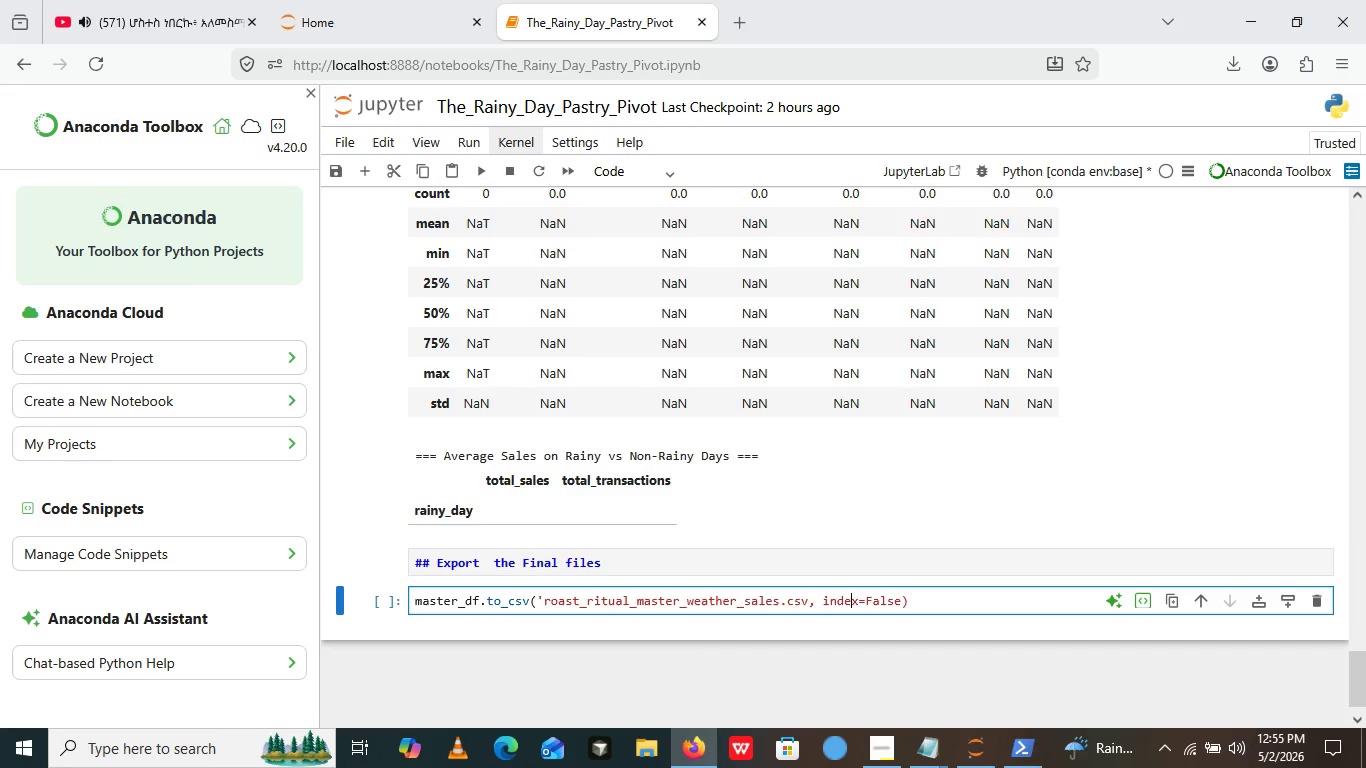 
key(ArrowLeft)
 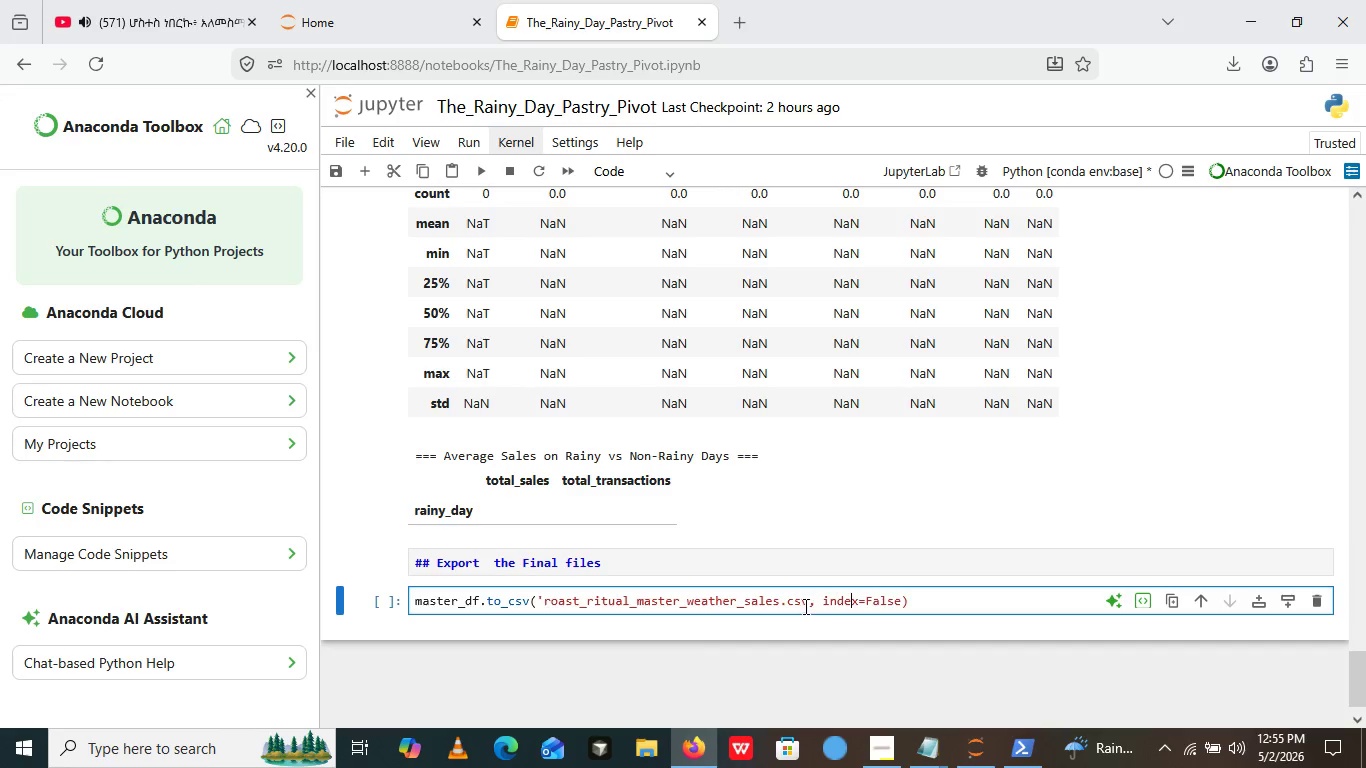 
wait(5.88)
 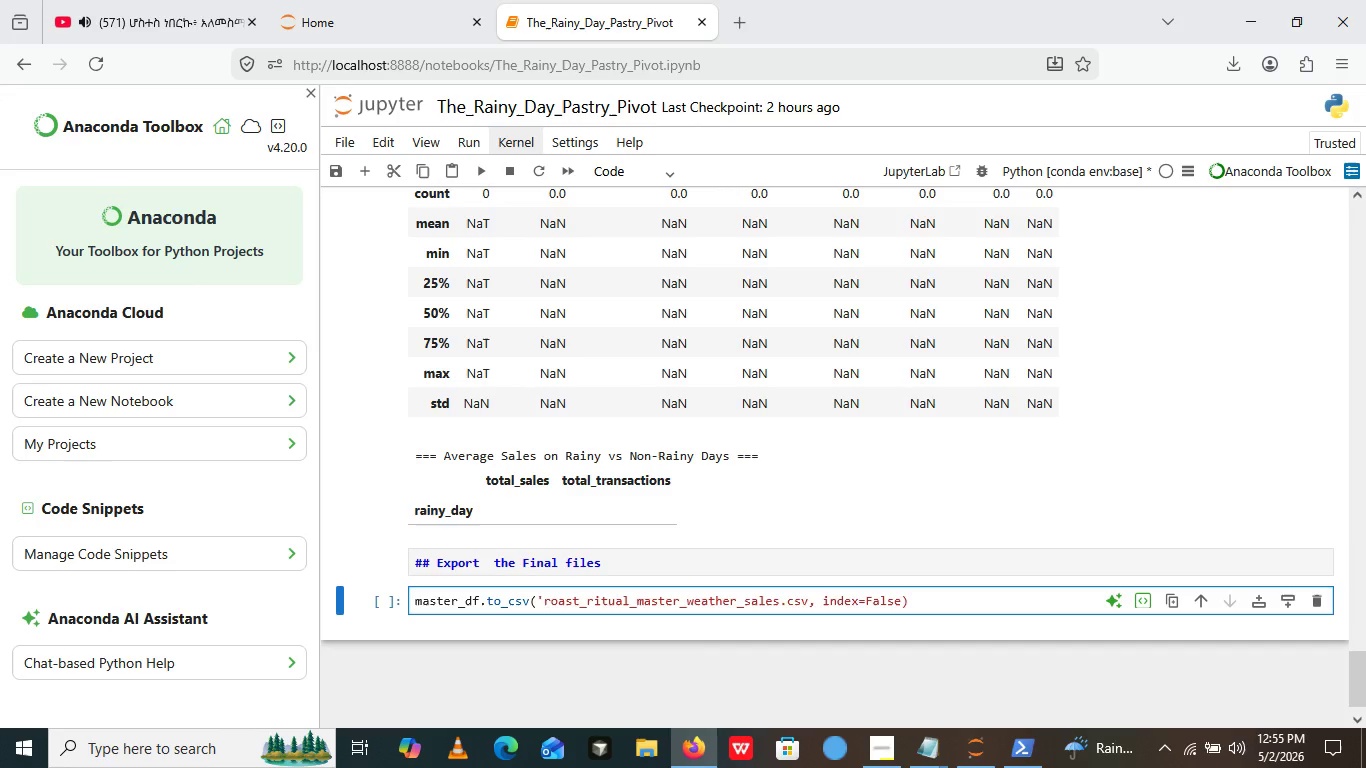 
left_click([809, 601])
 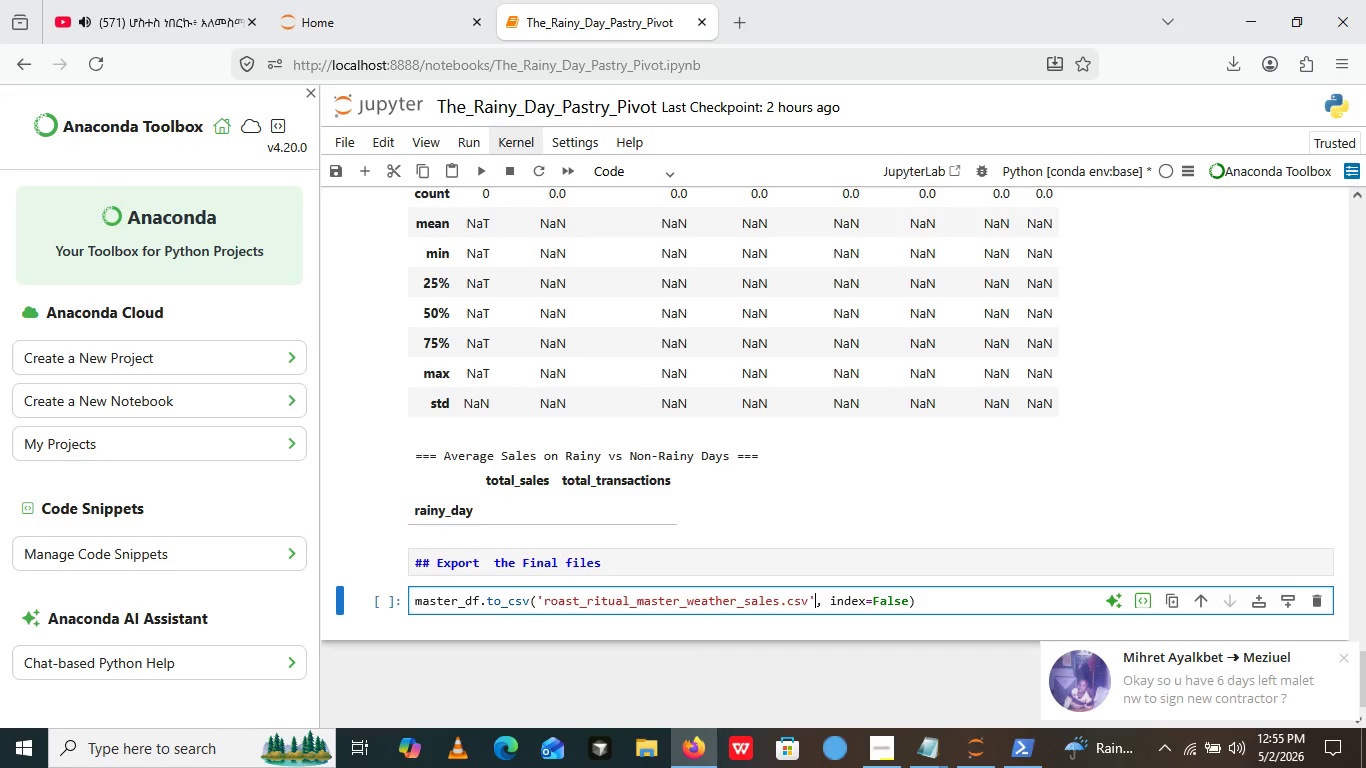 
key(Quote)
 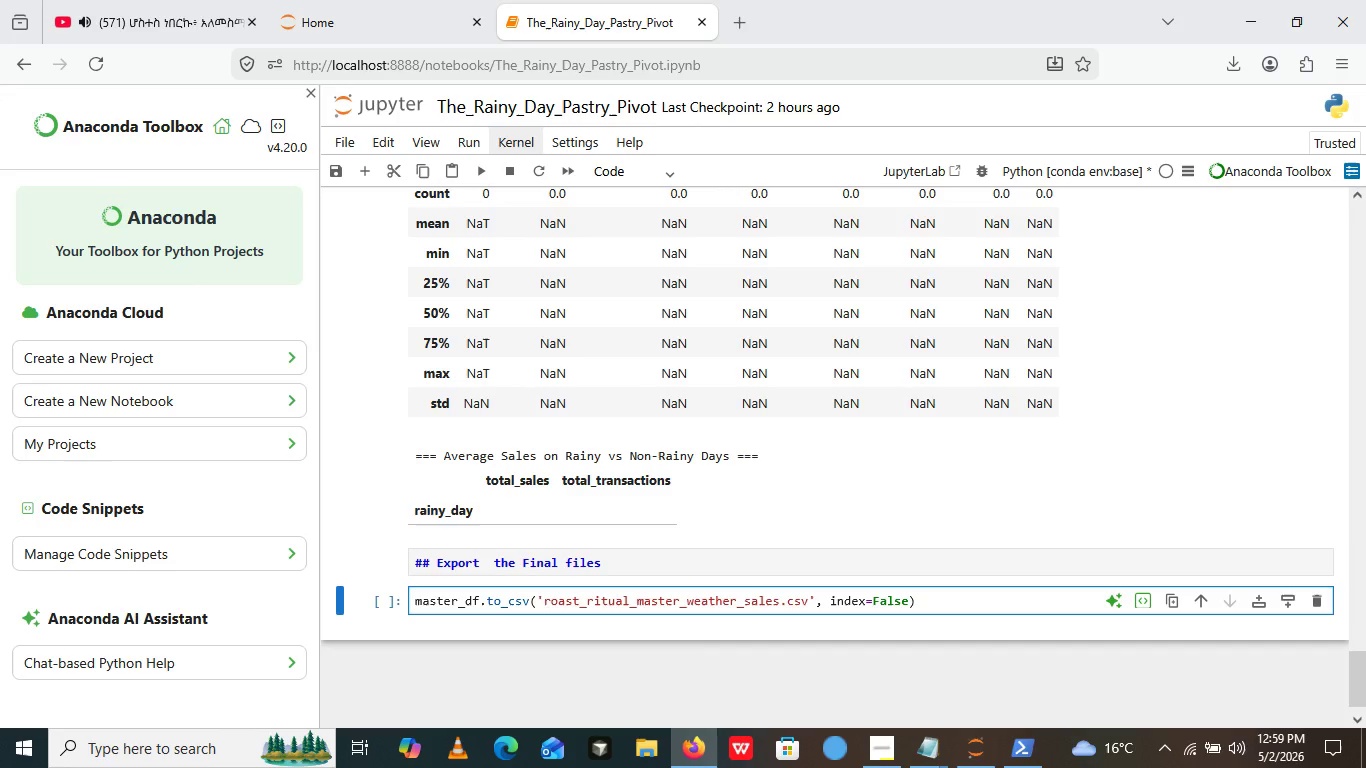 
wait(267.94)
 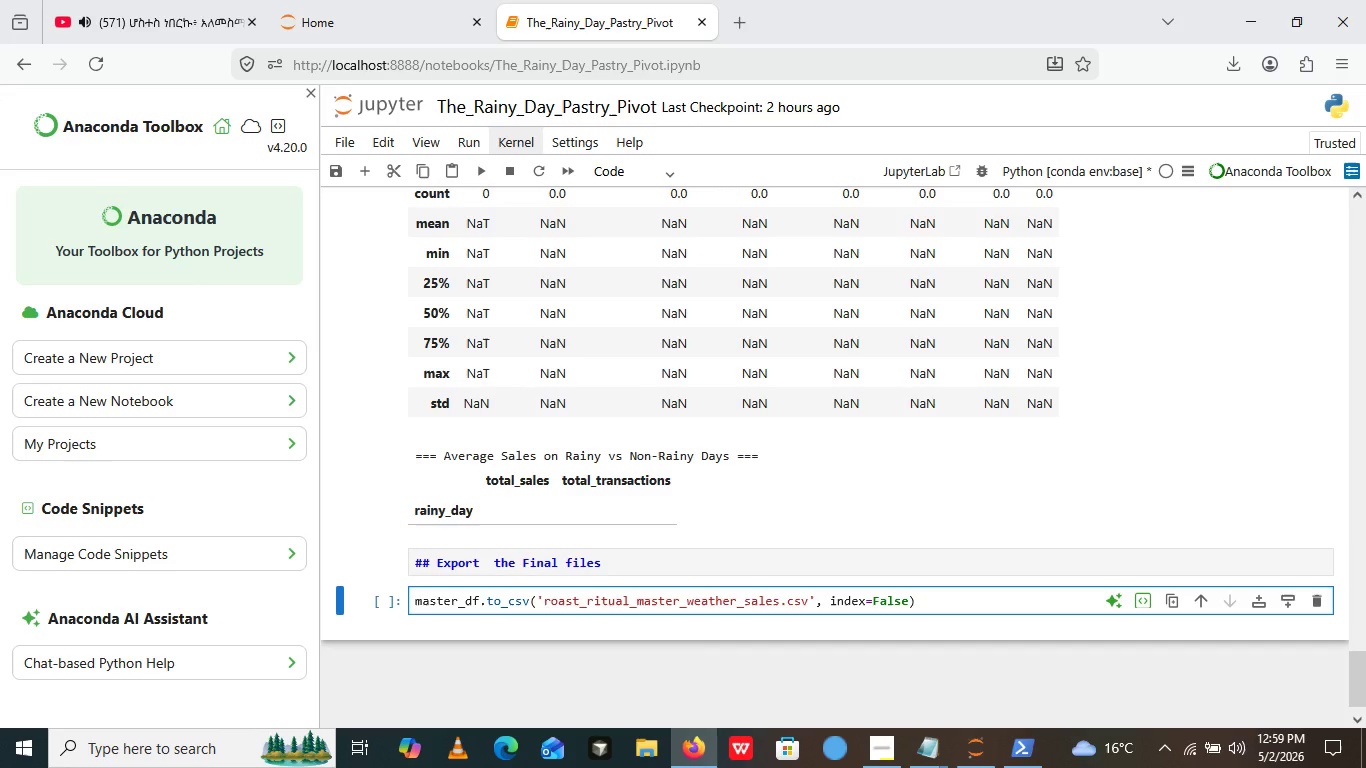 
left_click([935, 595])
 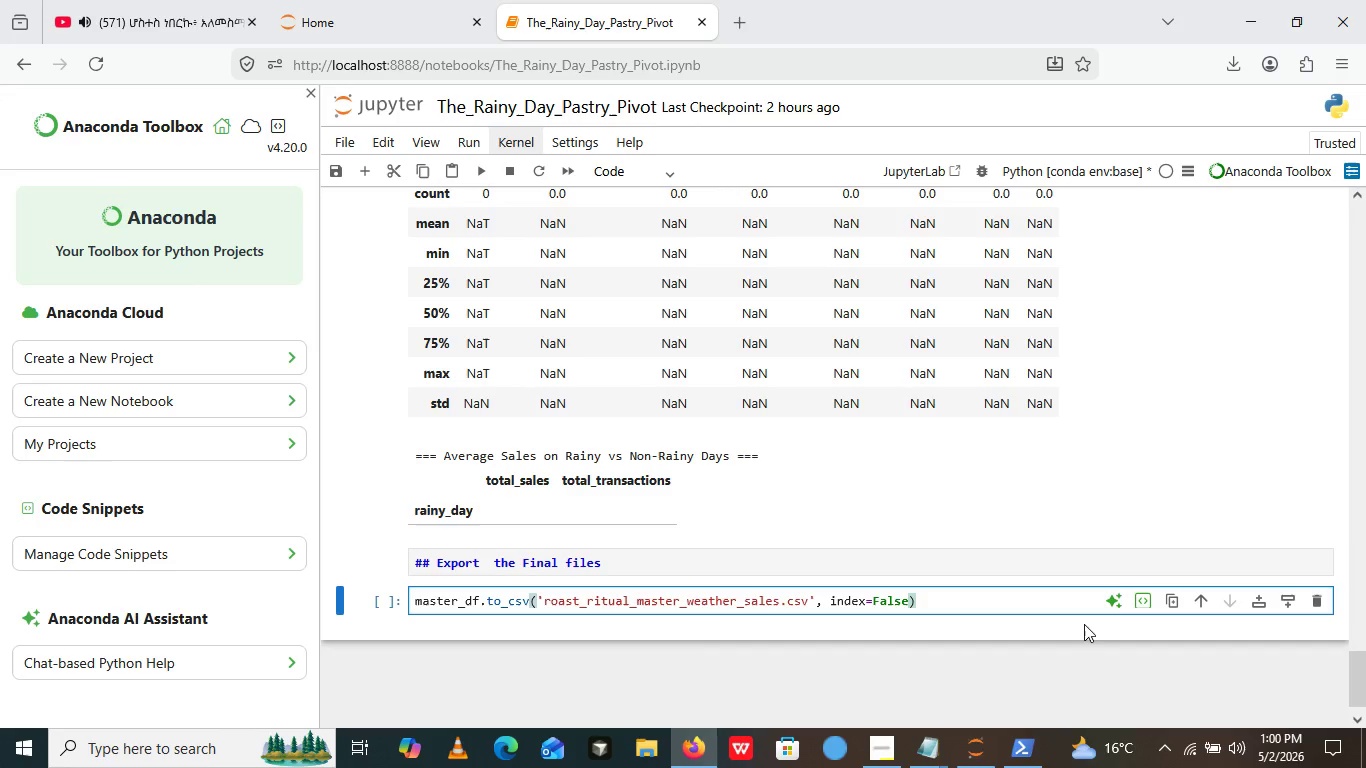 
wait(5.3)
 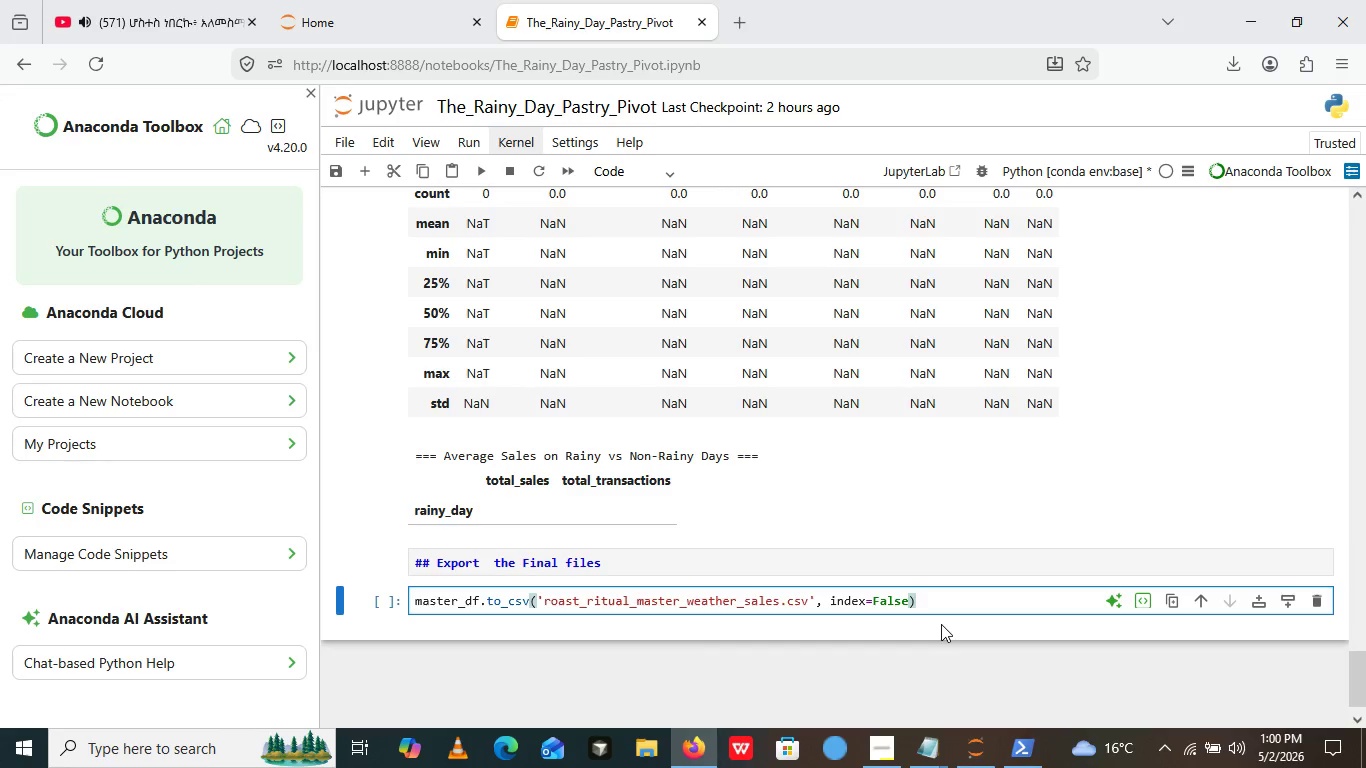 
left_click([960, 599])
 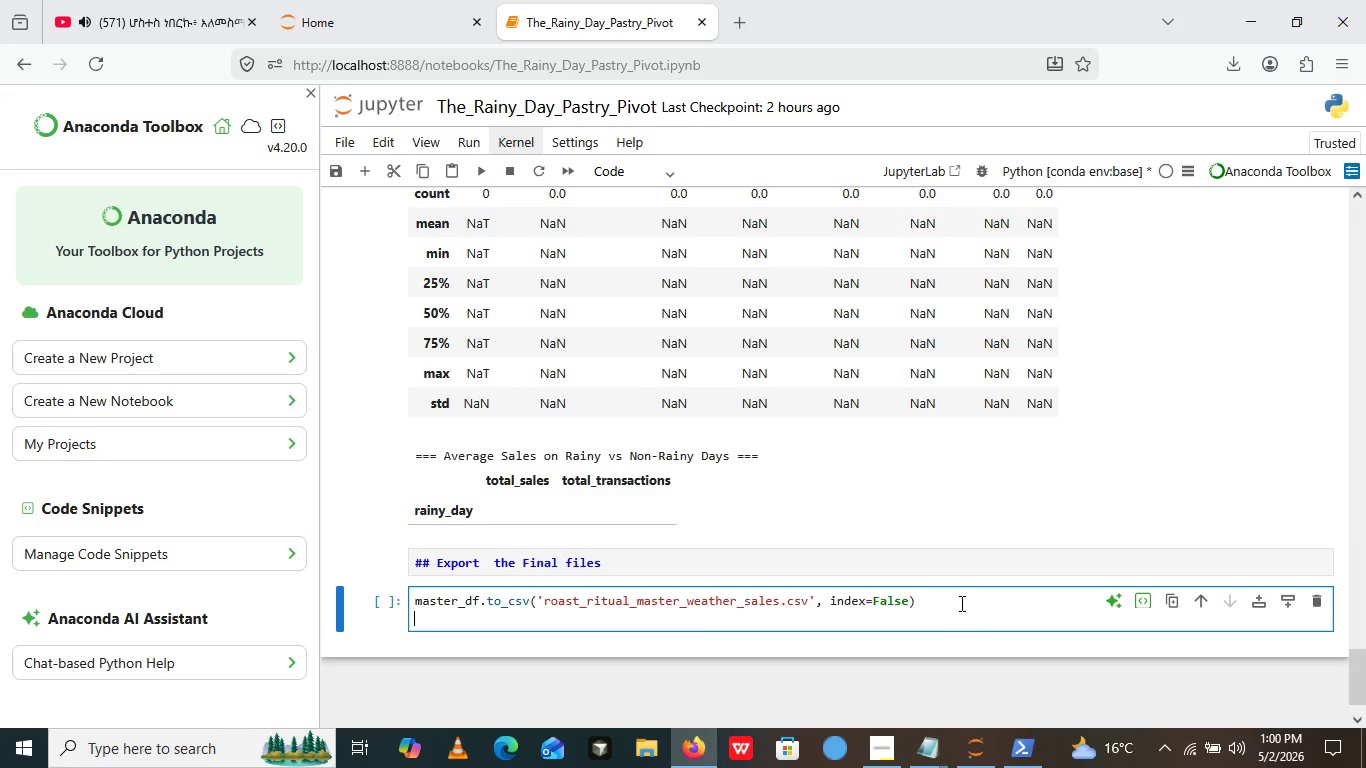 
key(Enter)
 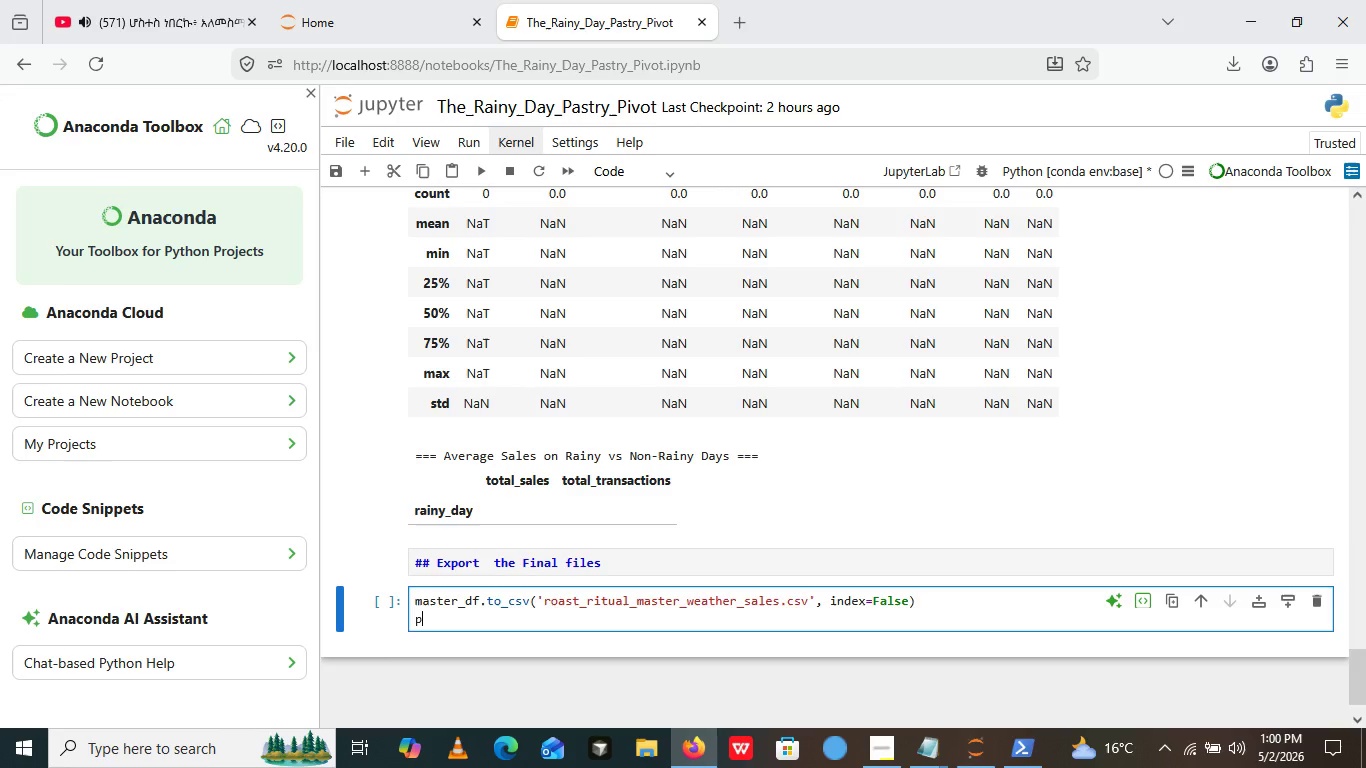 
type(print())
 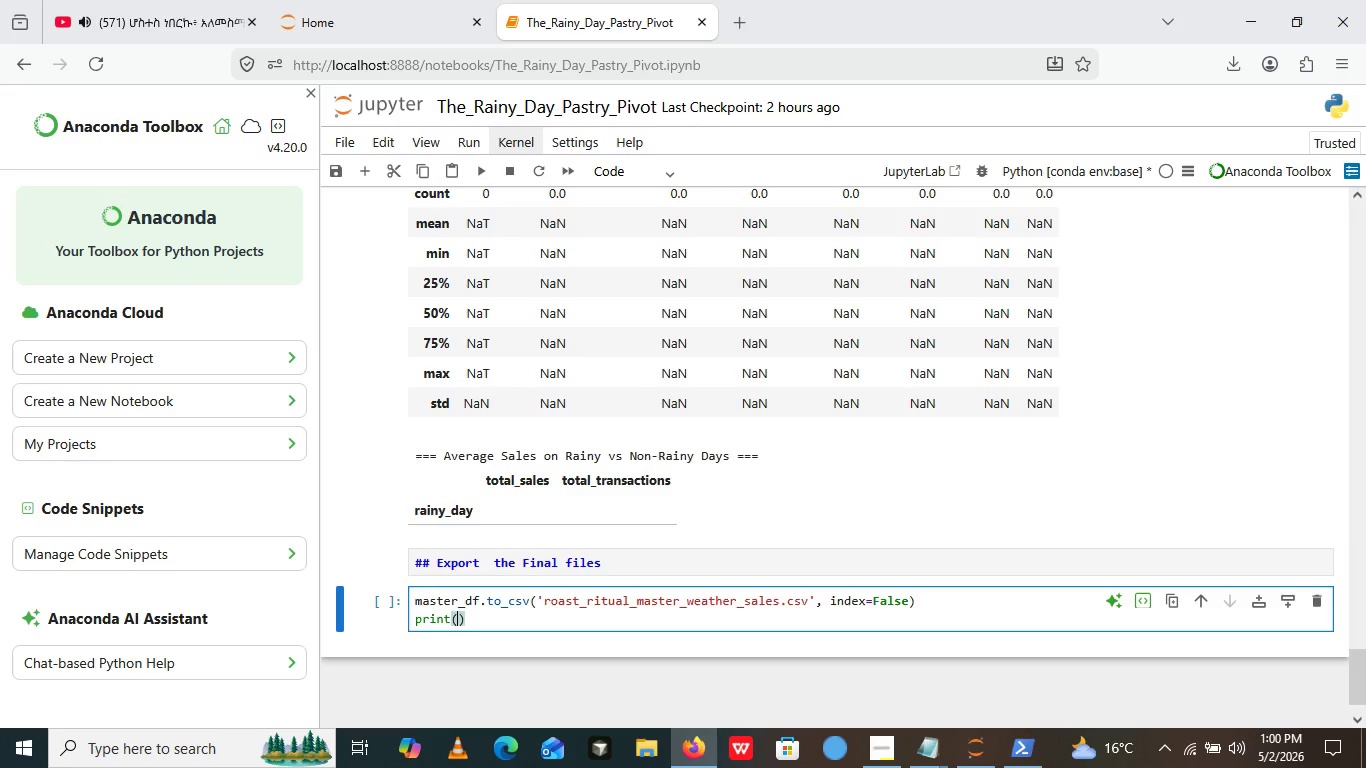 
key(ArrowLeft)
 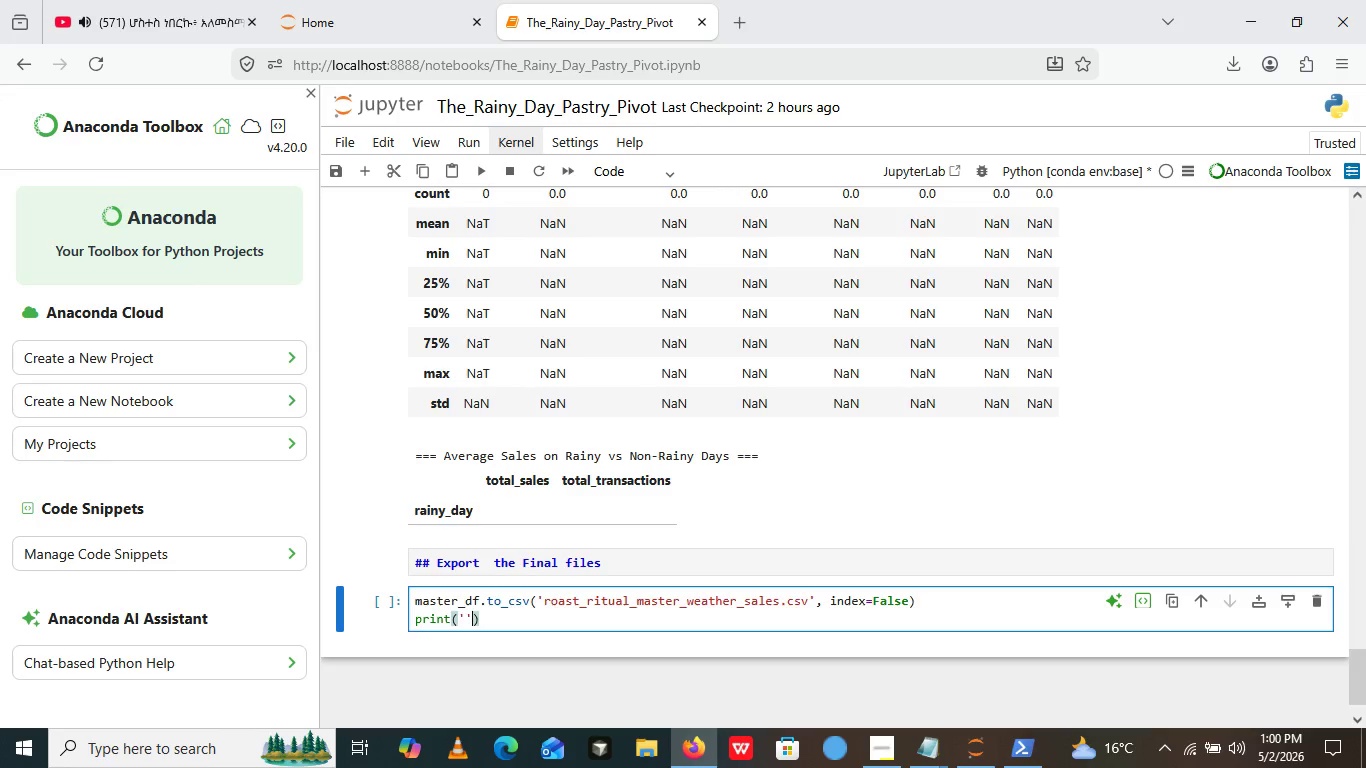 
key(Quote)
 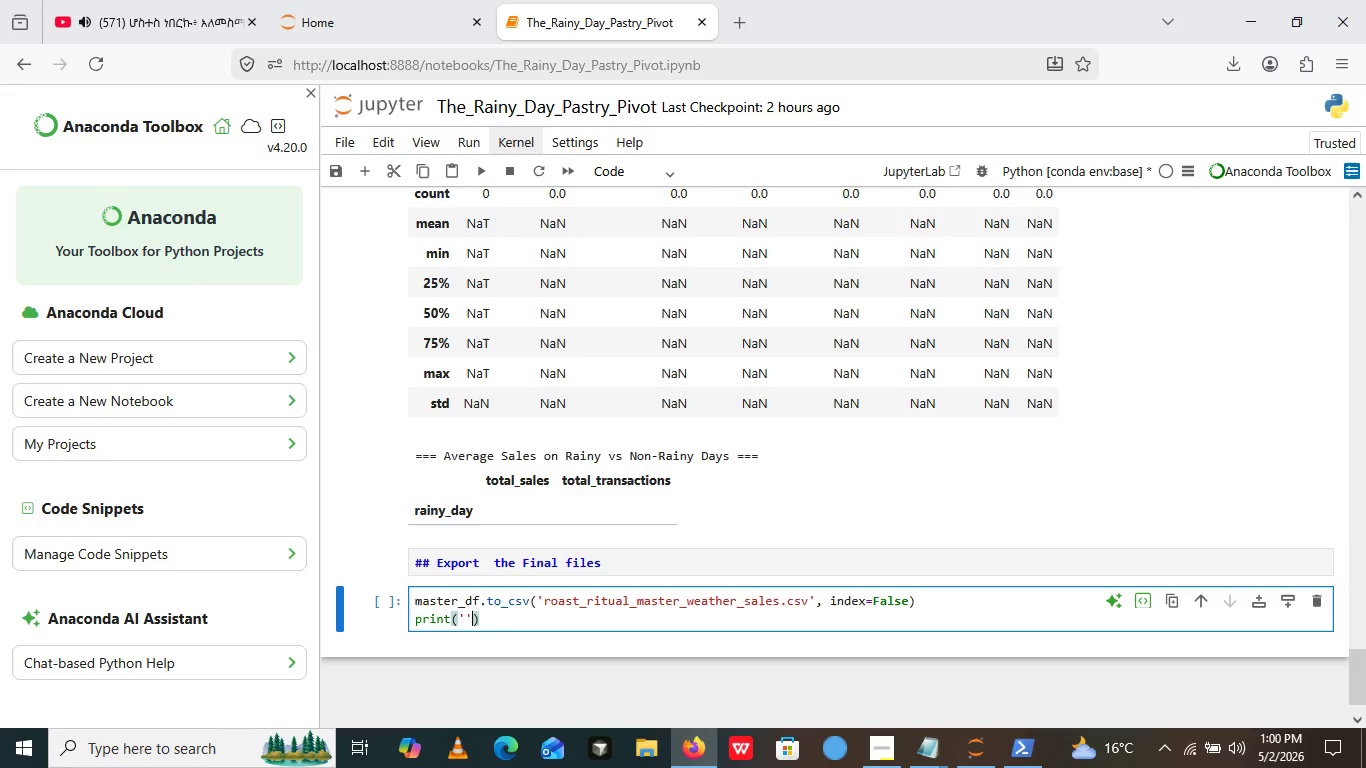 
key(Quote)
 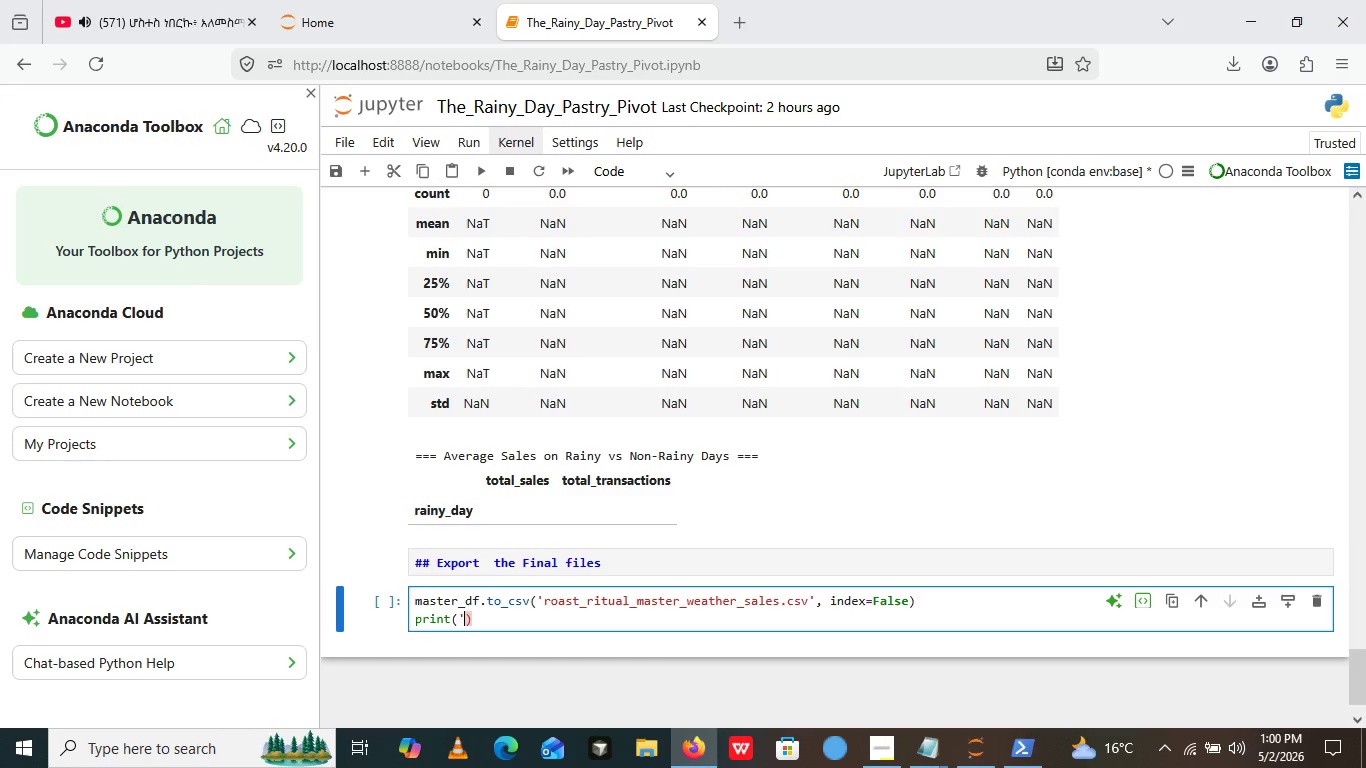 
key(Backspace)
 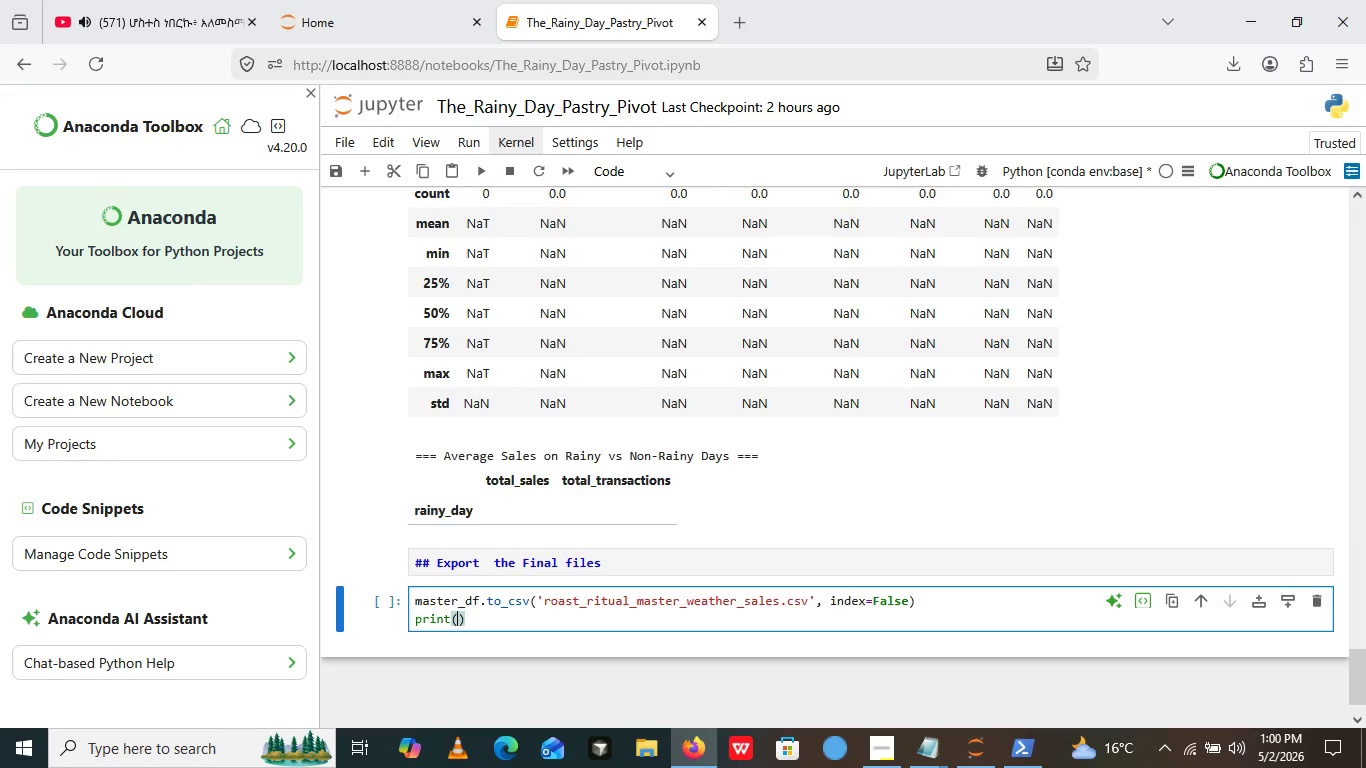 
key(Backspace)
 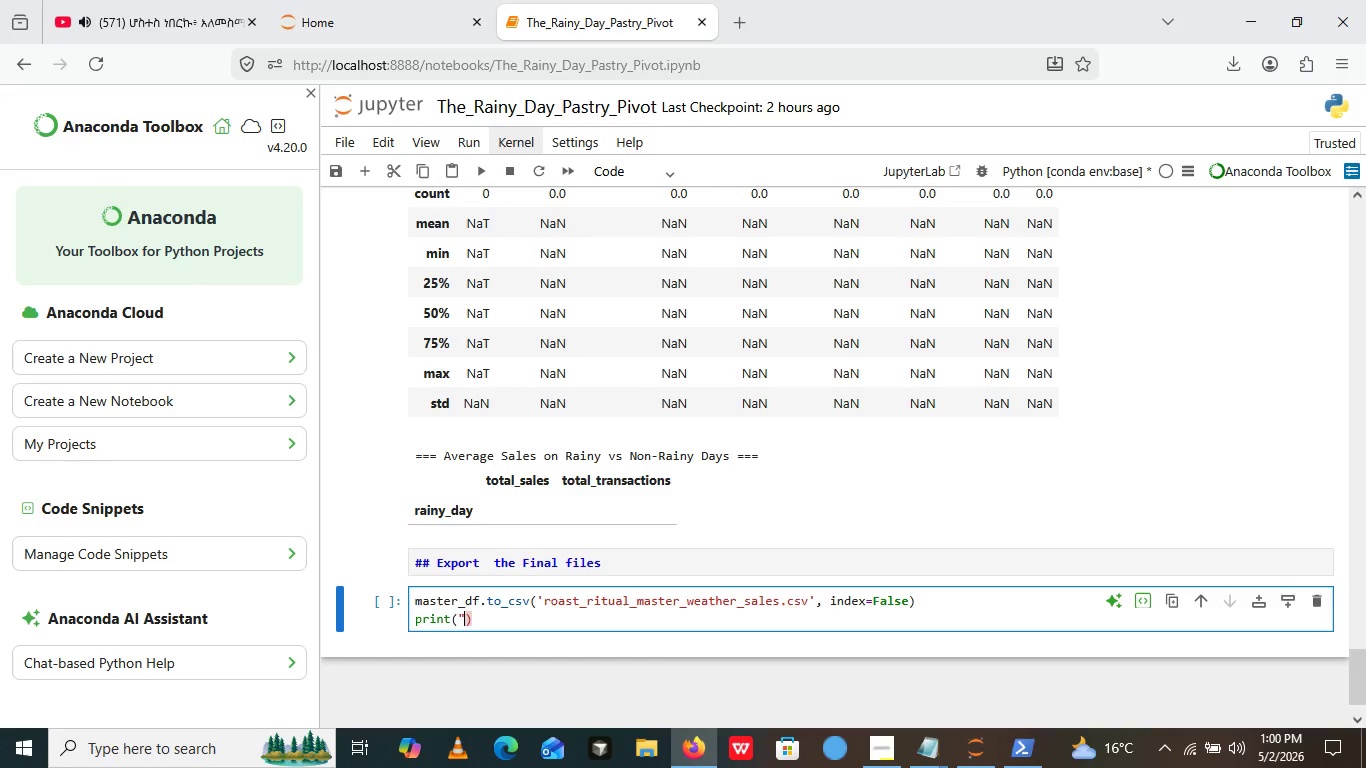 
key(Shift+Quote)
 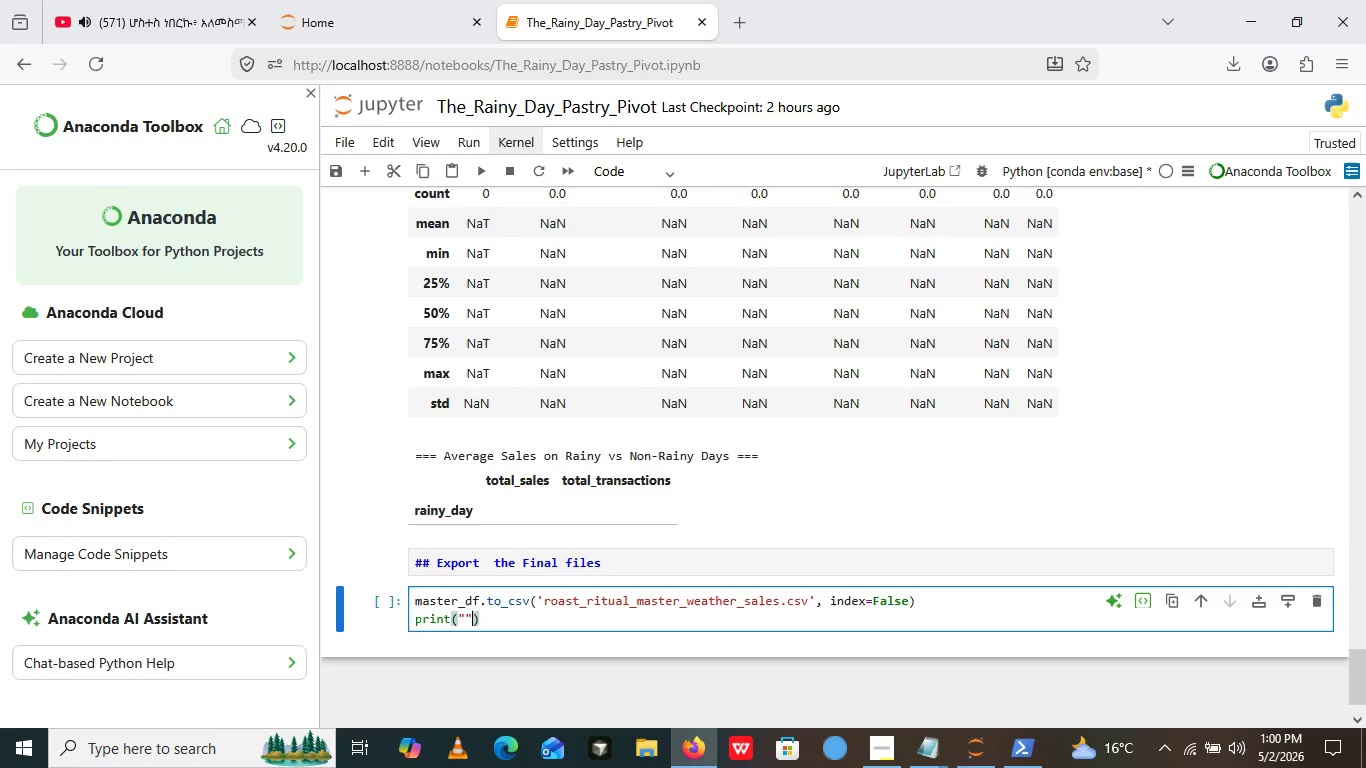 
key(Shift+Quote)
 